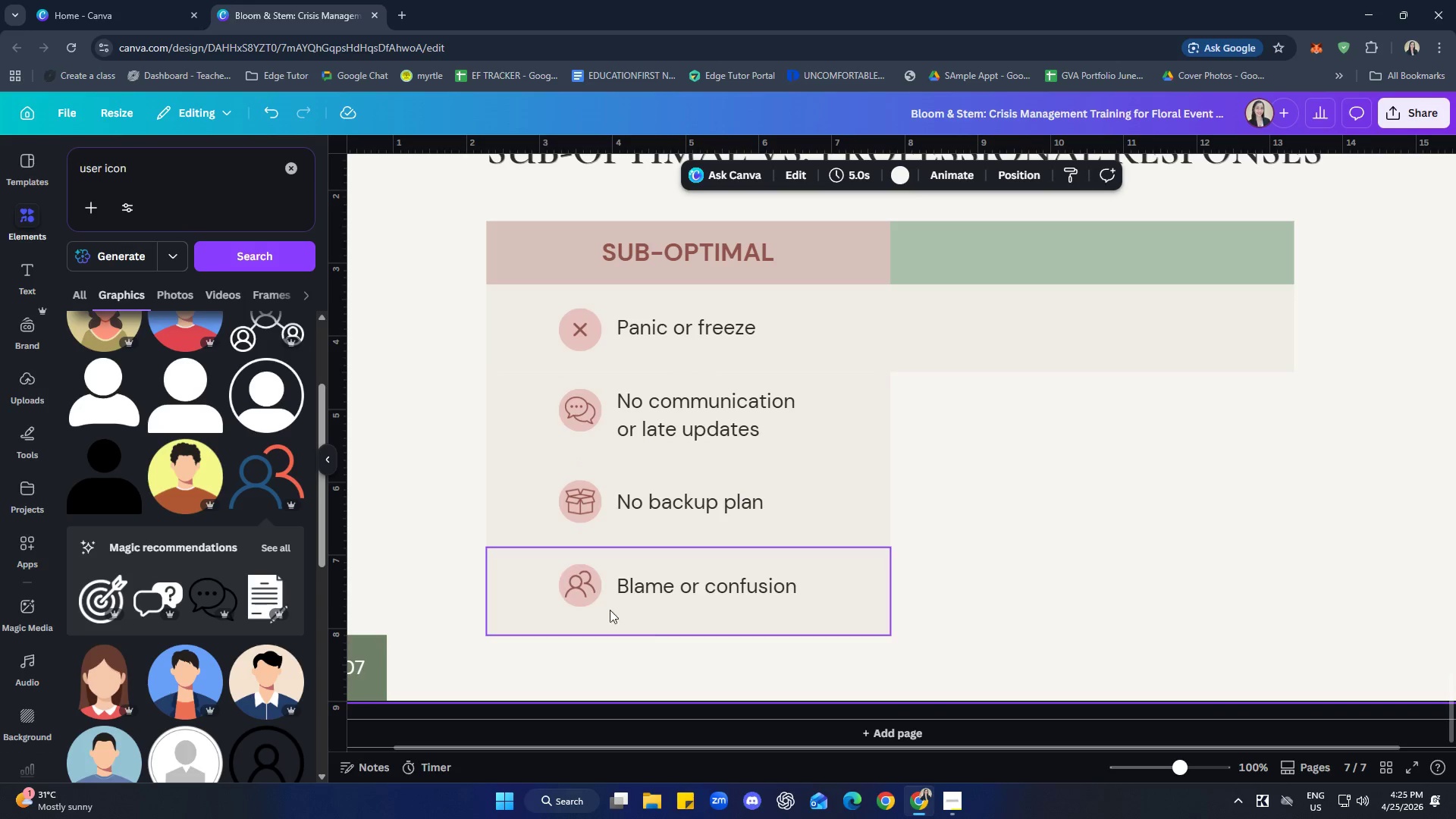 
hold_key(key=ShiftLeft, duration=1.05)
double_click([581, 601])
 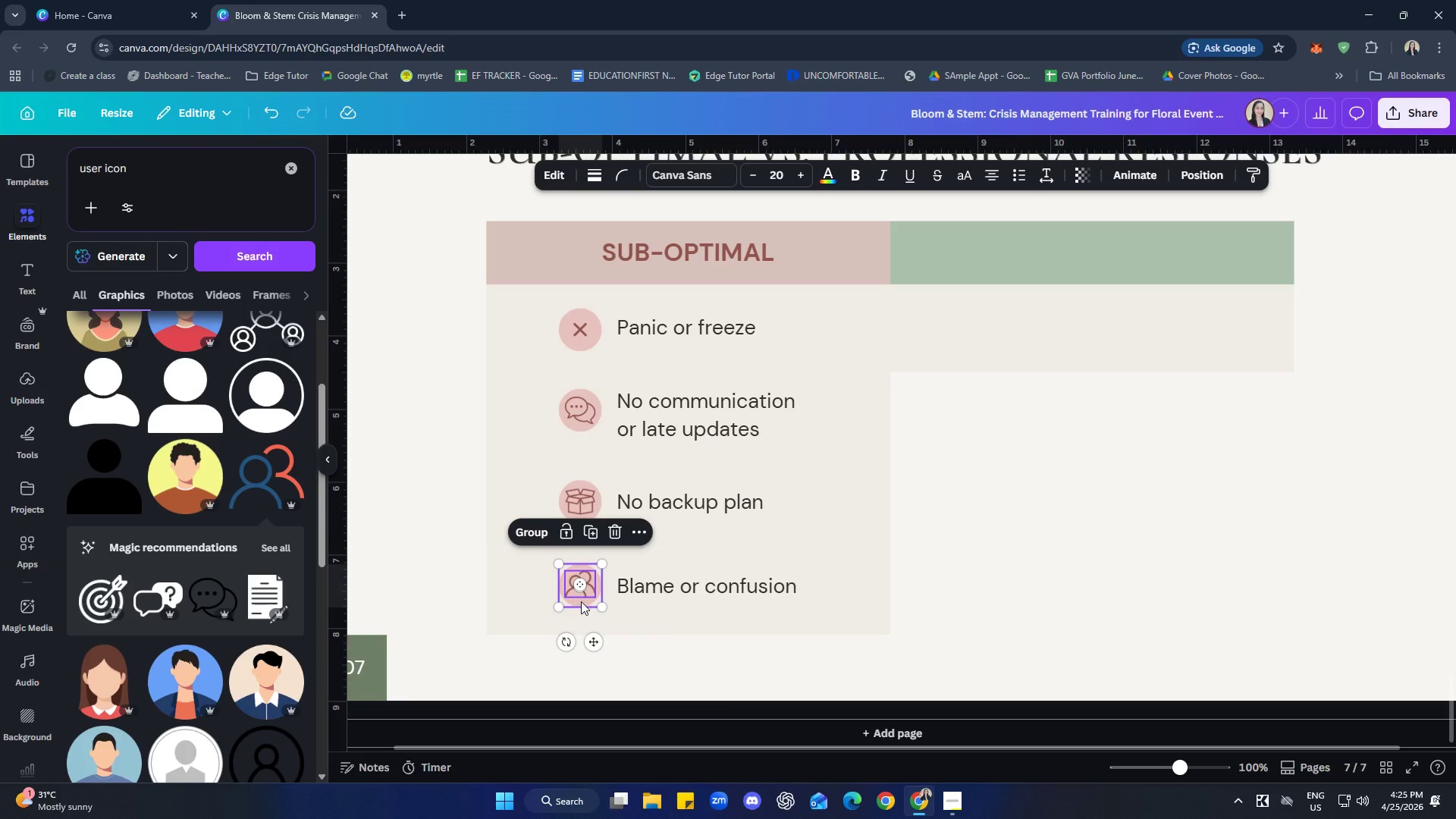 
right_click([581, 601])
 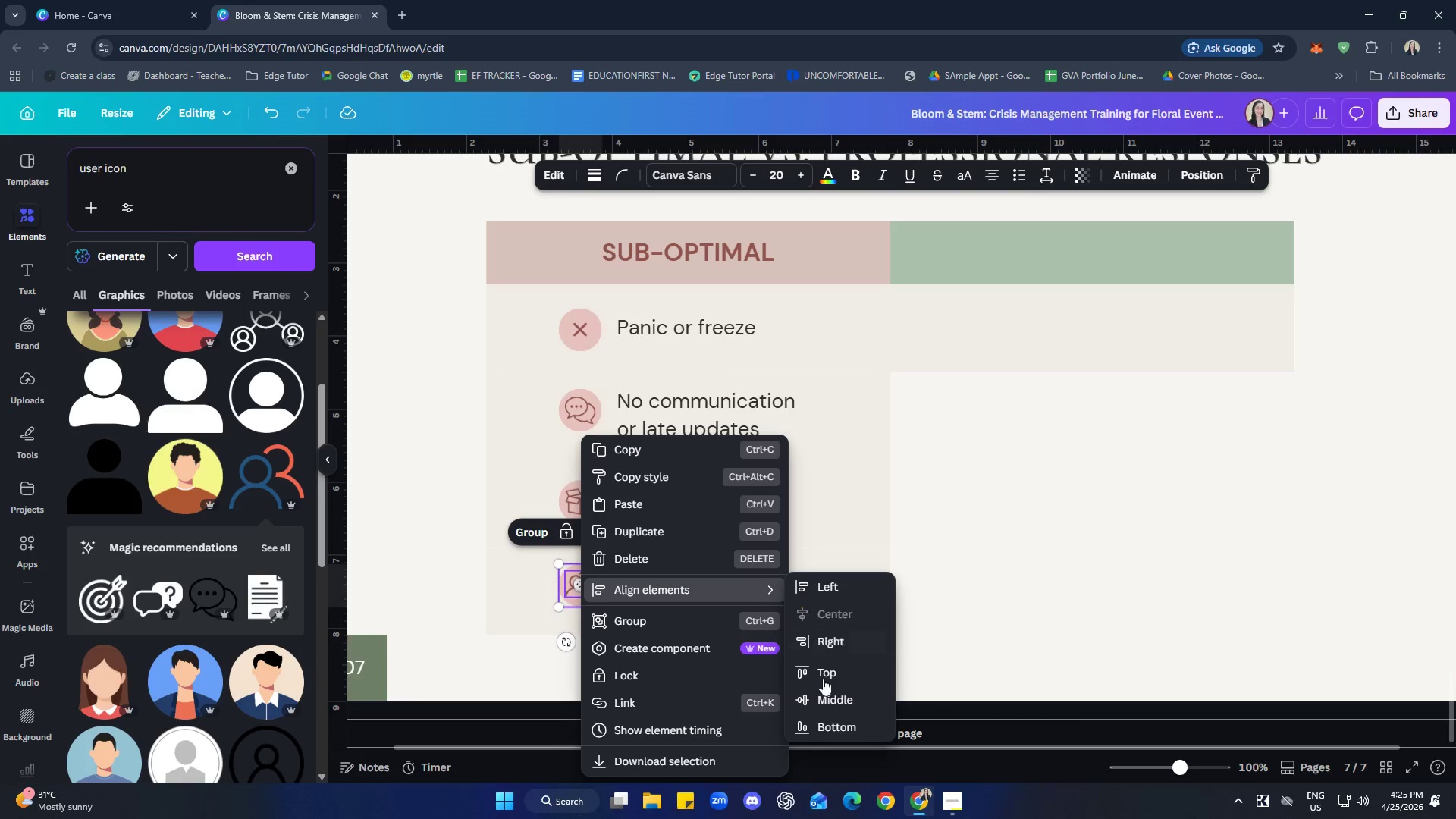 
double_click([1030, 626])
 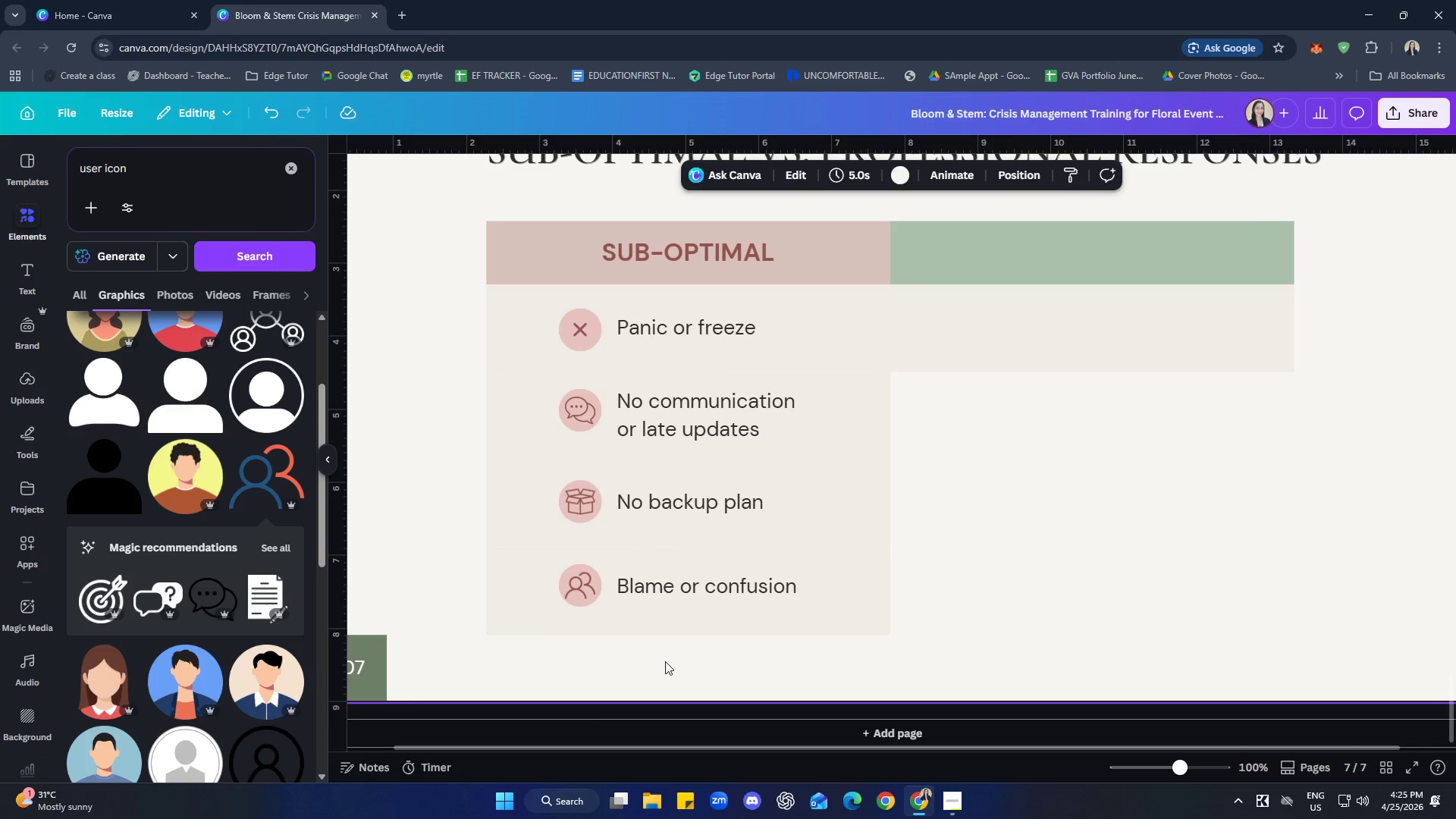 
left_click([587, 592])
 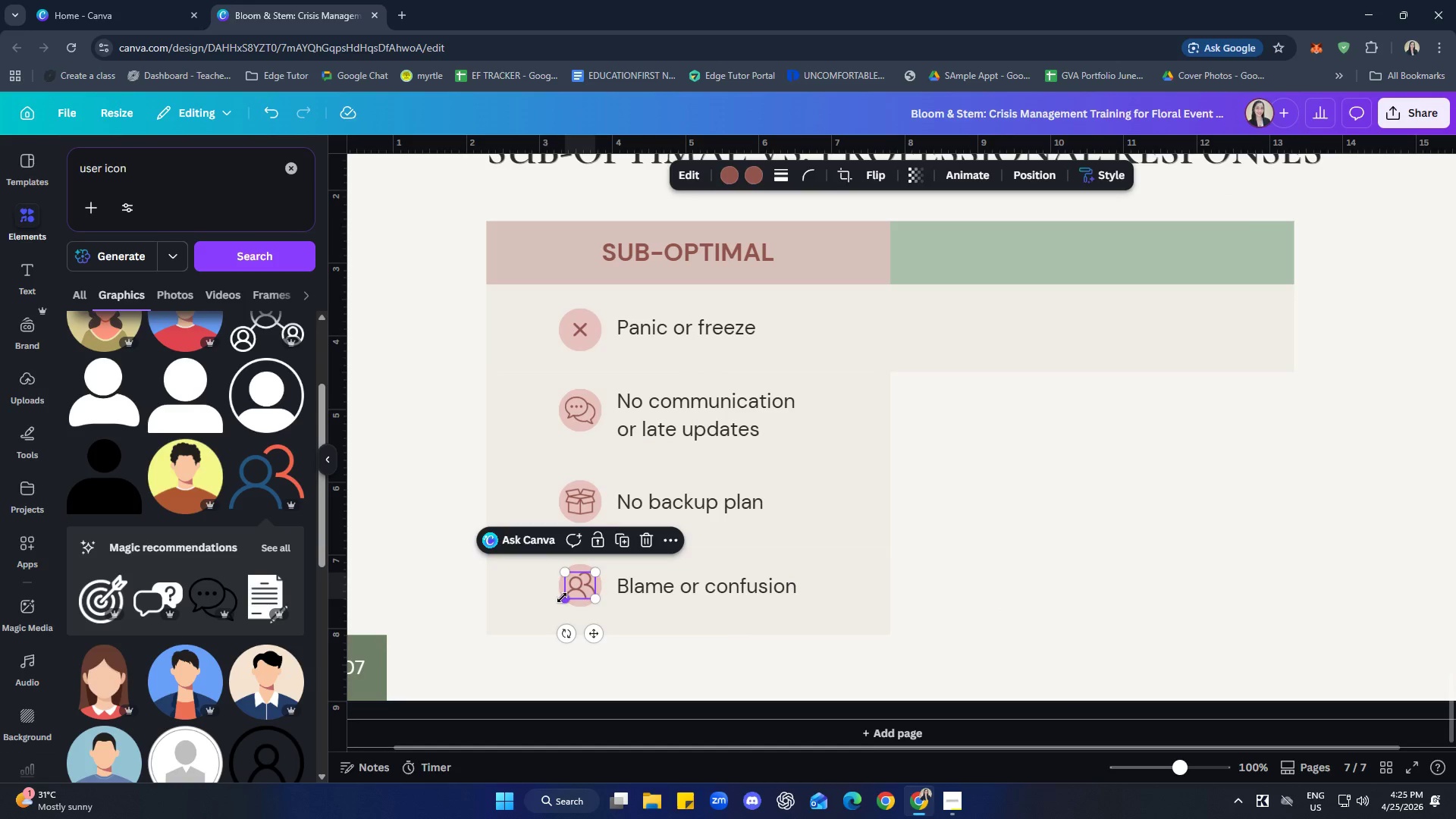 
left_click_drag(start_coordinate=[562, 598], to_coordinate=[566, 595])
 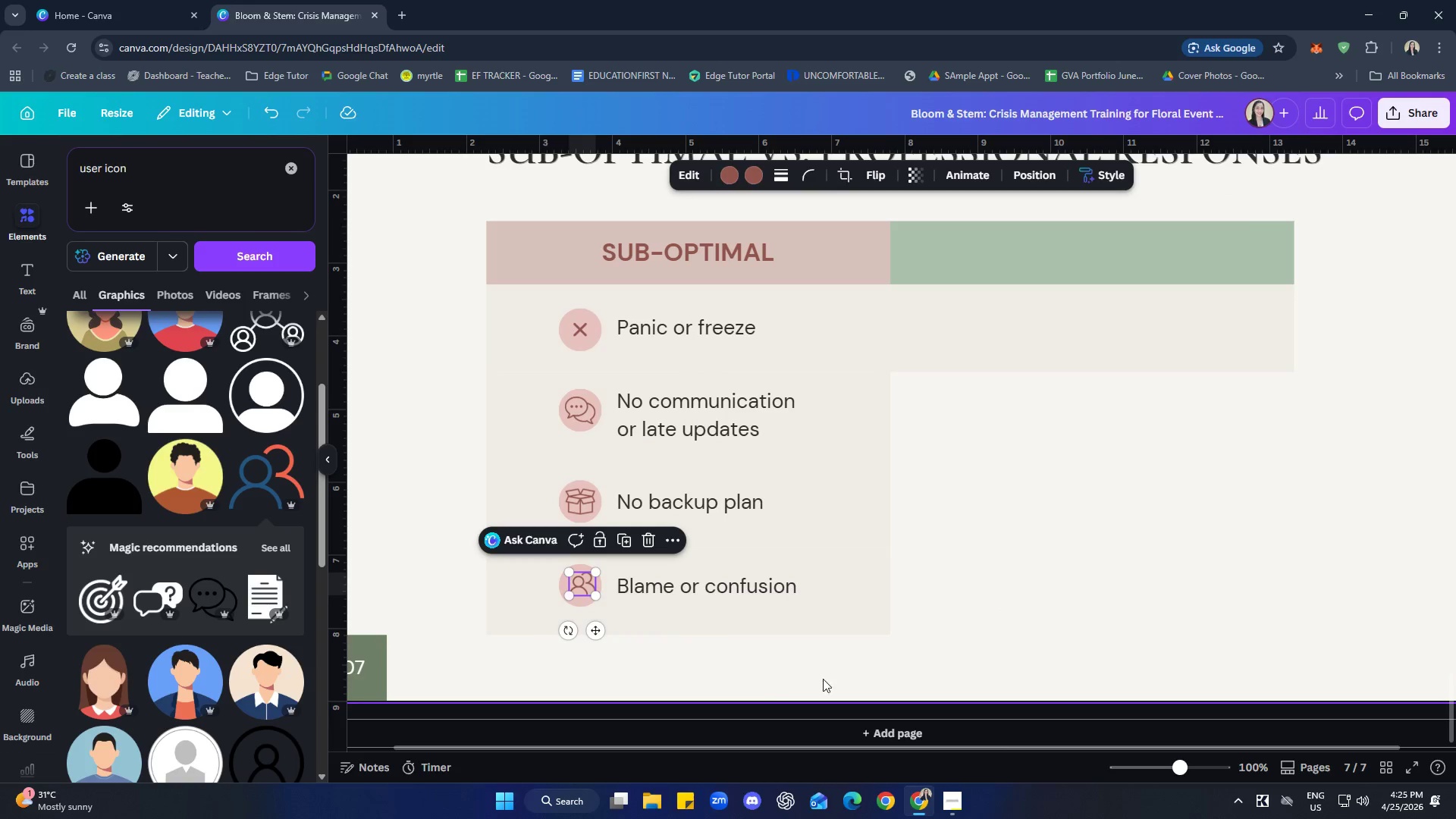 
left_click([828, 677])
 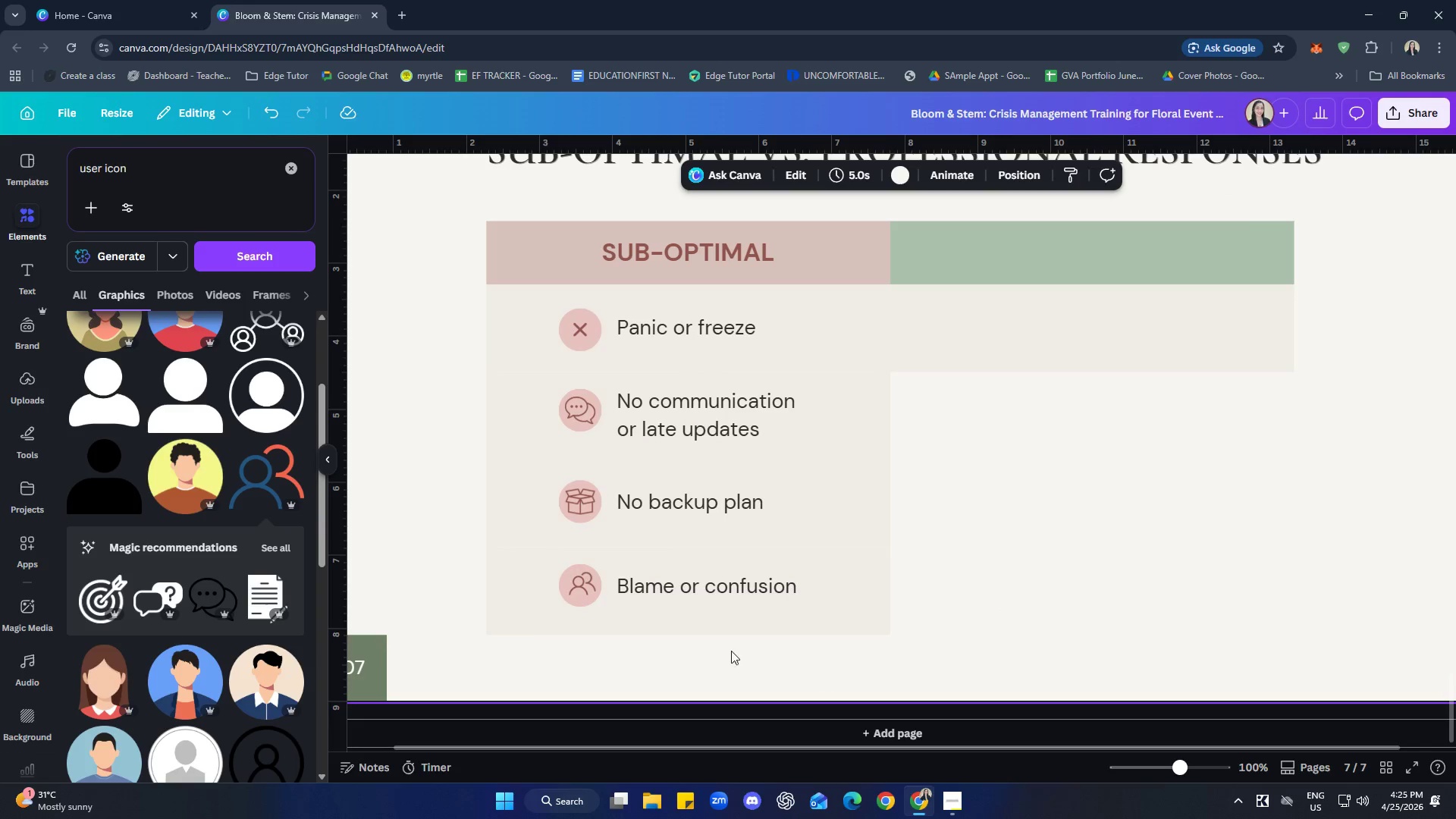 
hold_key(key=ShiftLeft, duration=1.36)
double_click([580, 604])
 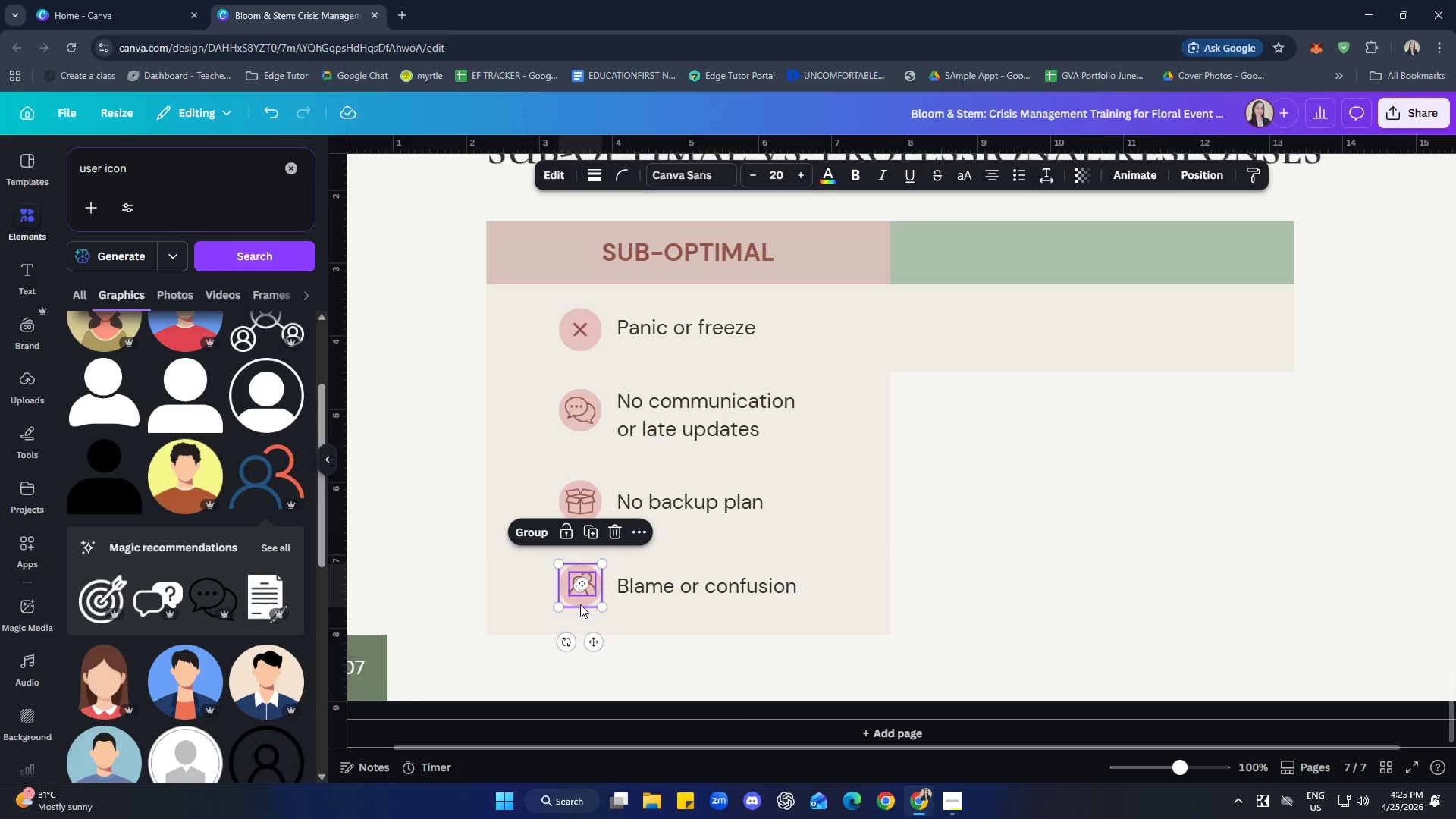 
right_click([580, 604])
 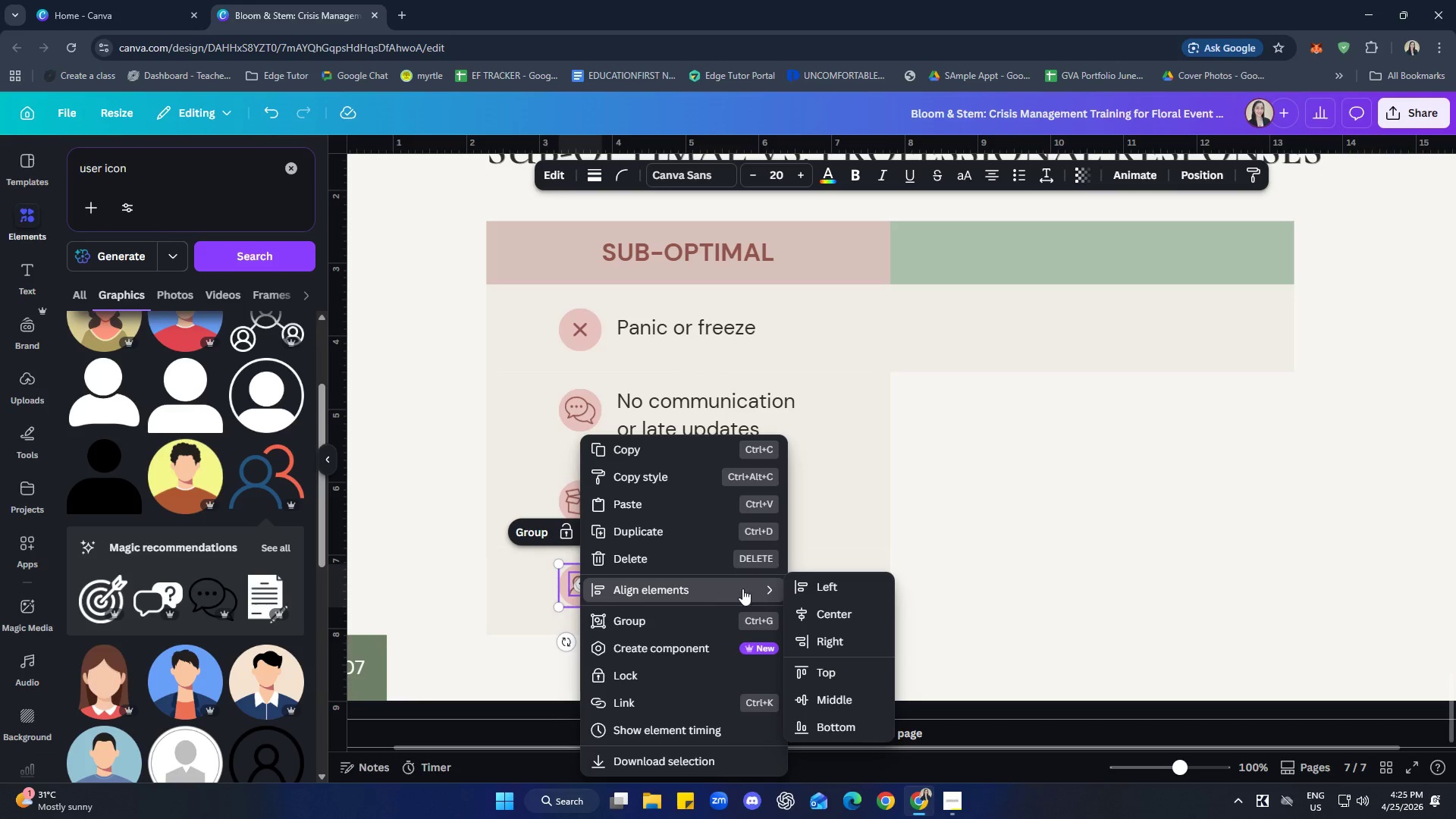 
left_click([836, 618])
 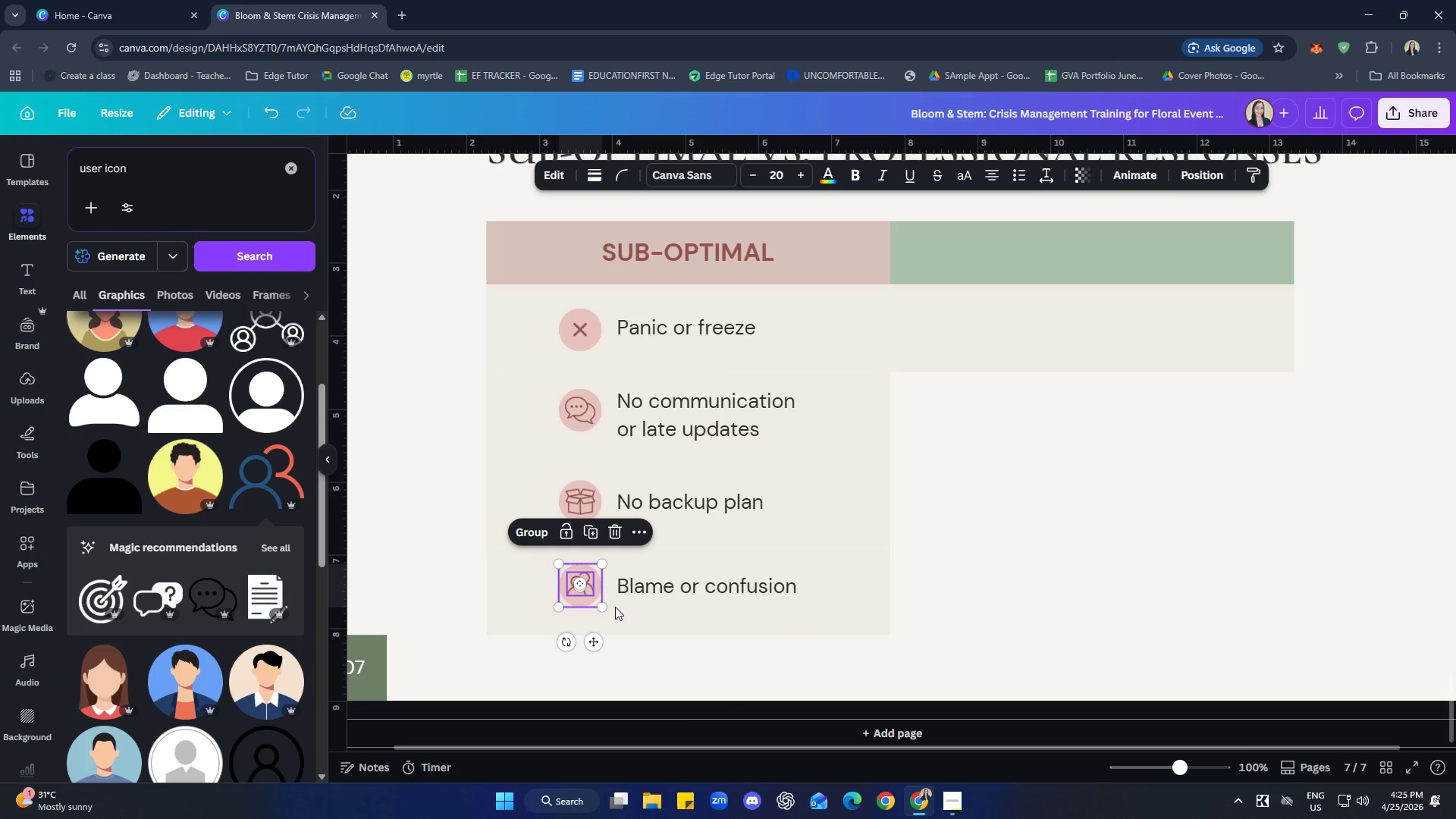 
right_click([592, 598])
 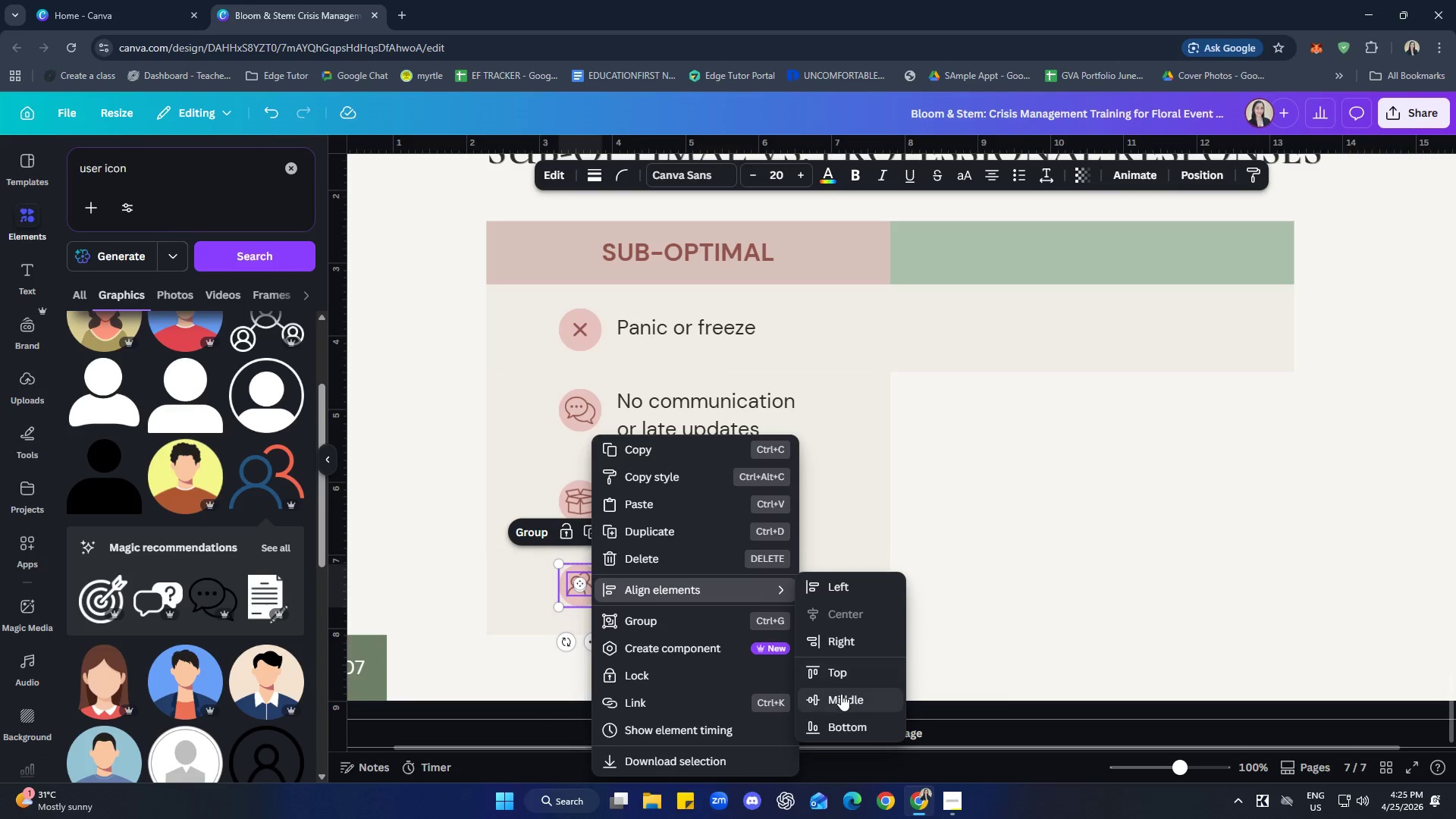 
double_click([997, 626])
 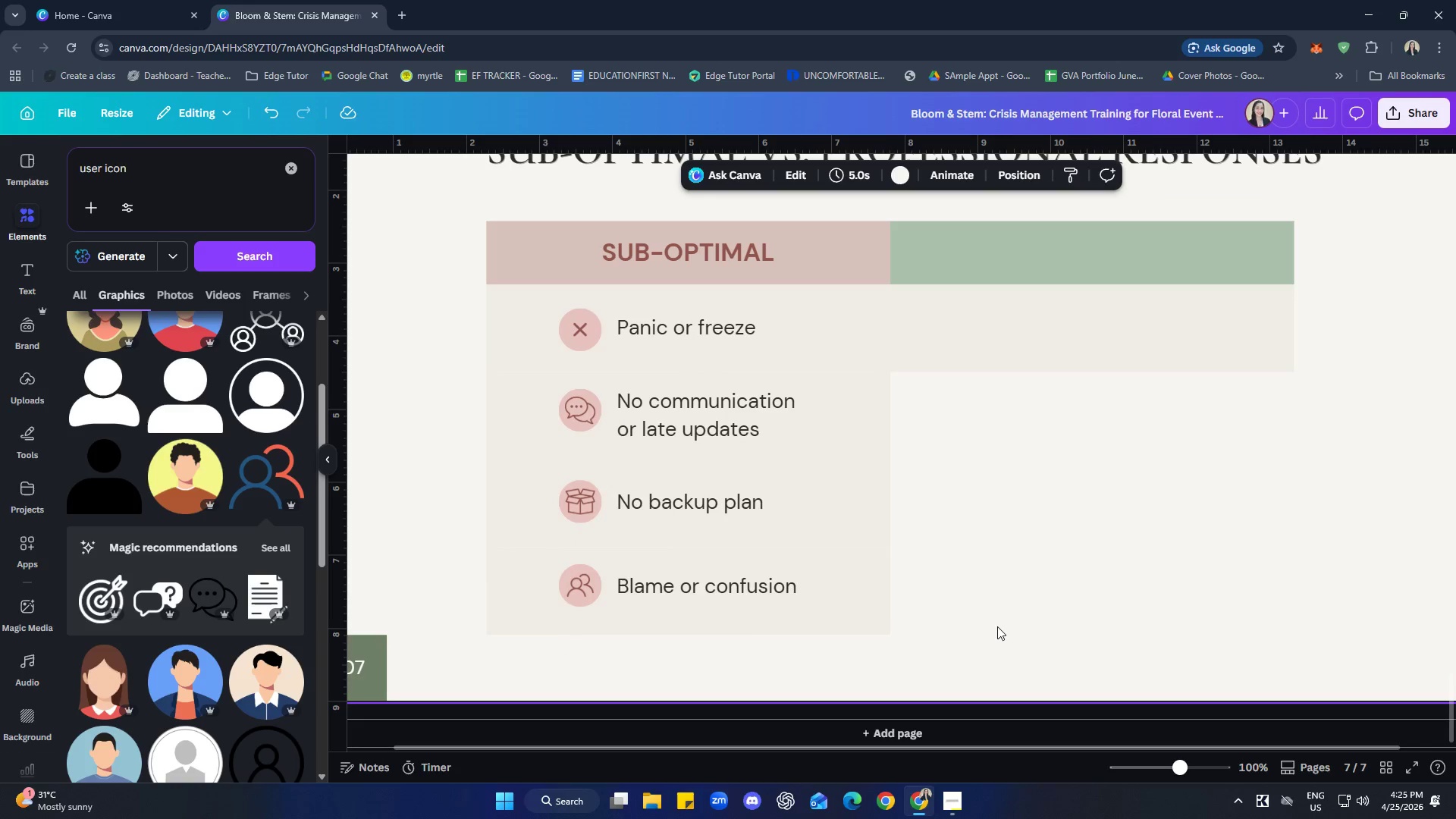 
left_click([997, 626])
 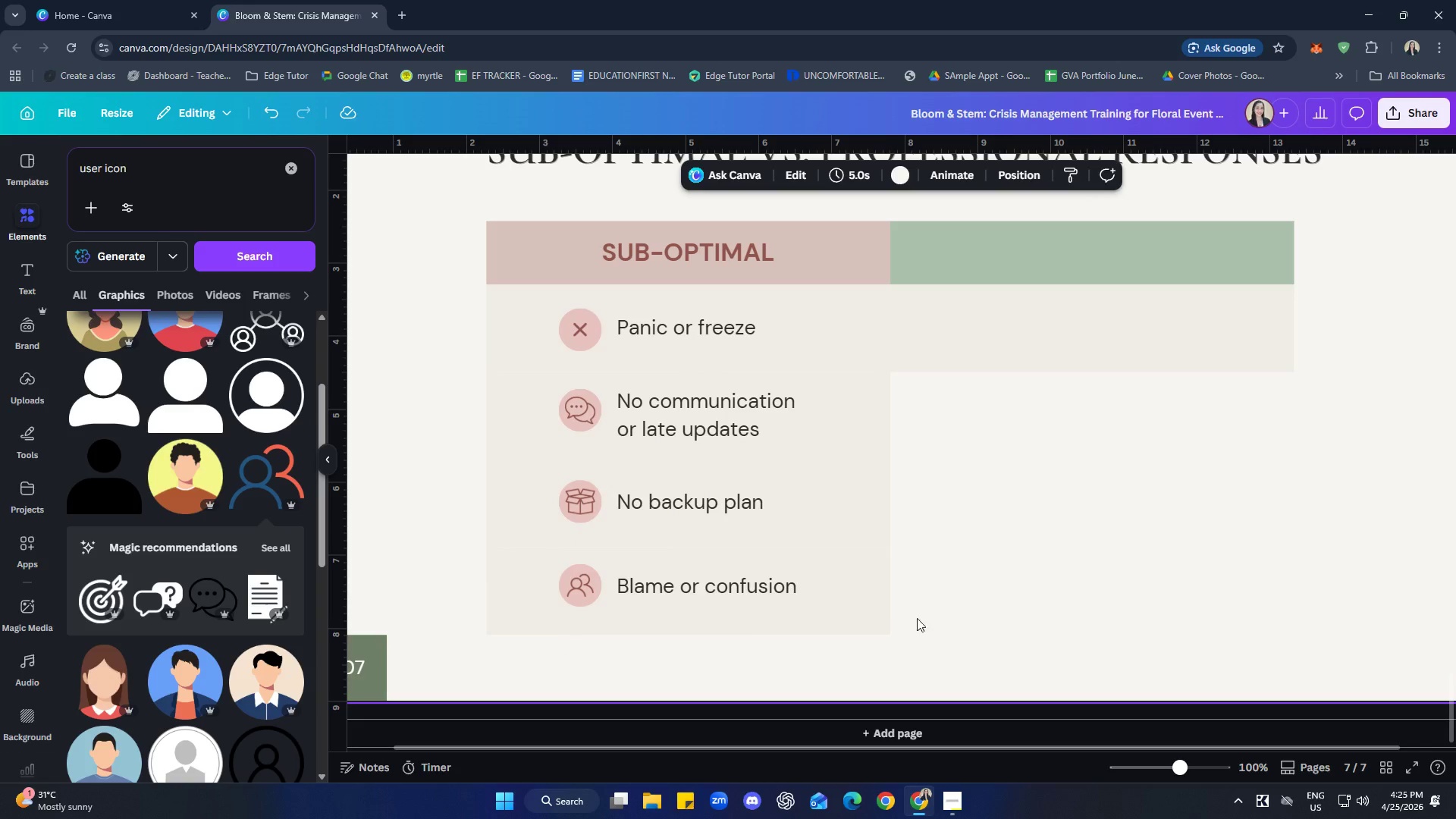 
left_click([1034, 539])
 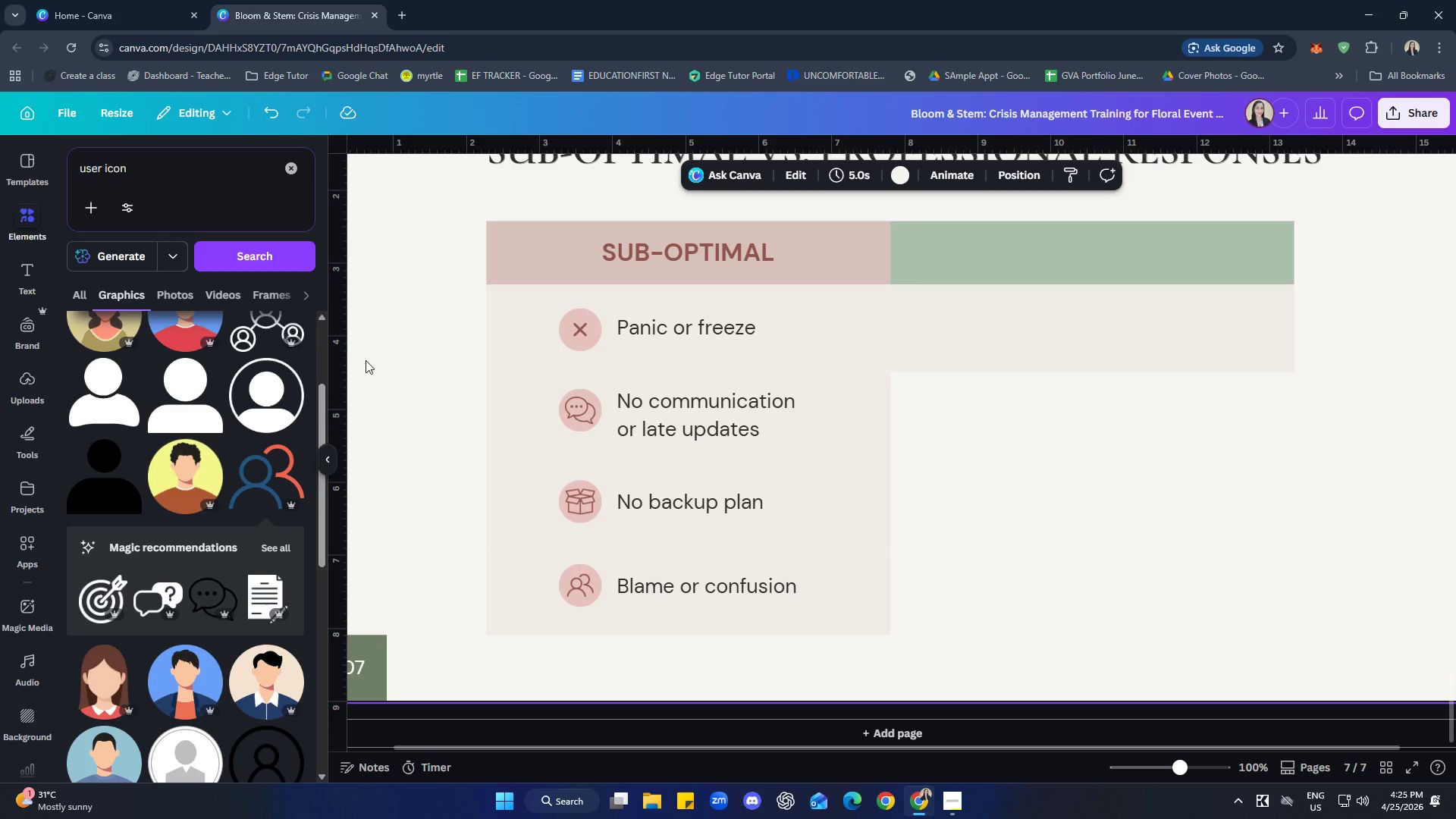 
left_click([296, 169])
 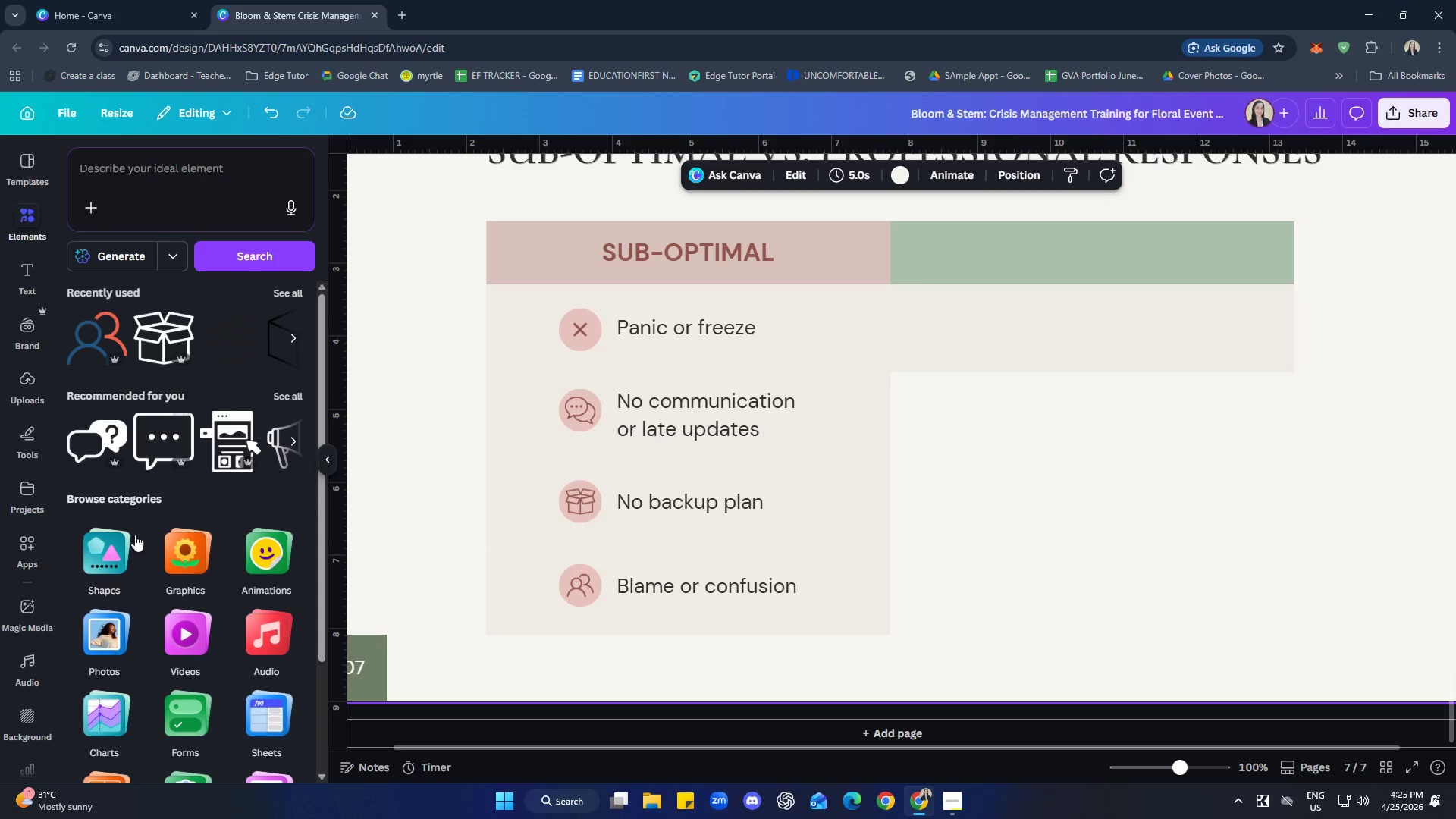 
left_click([97, 551])
 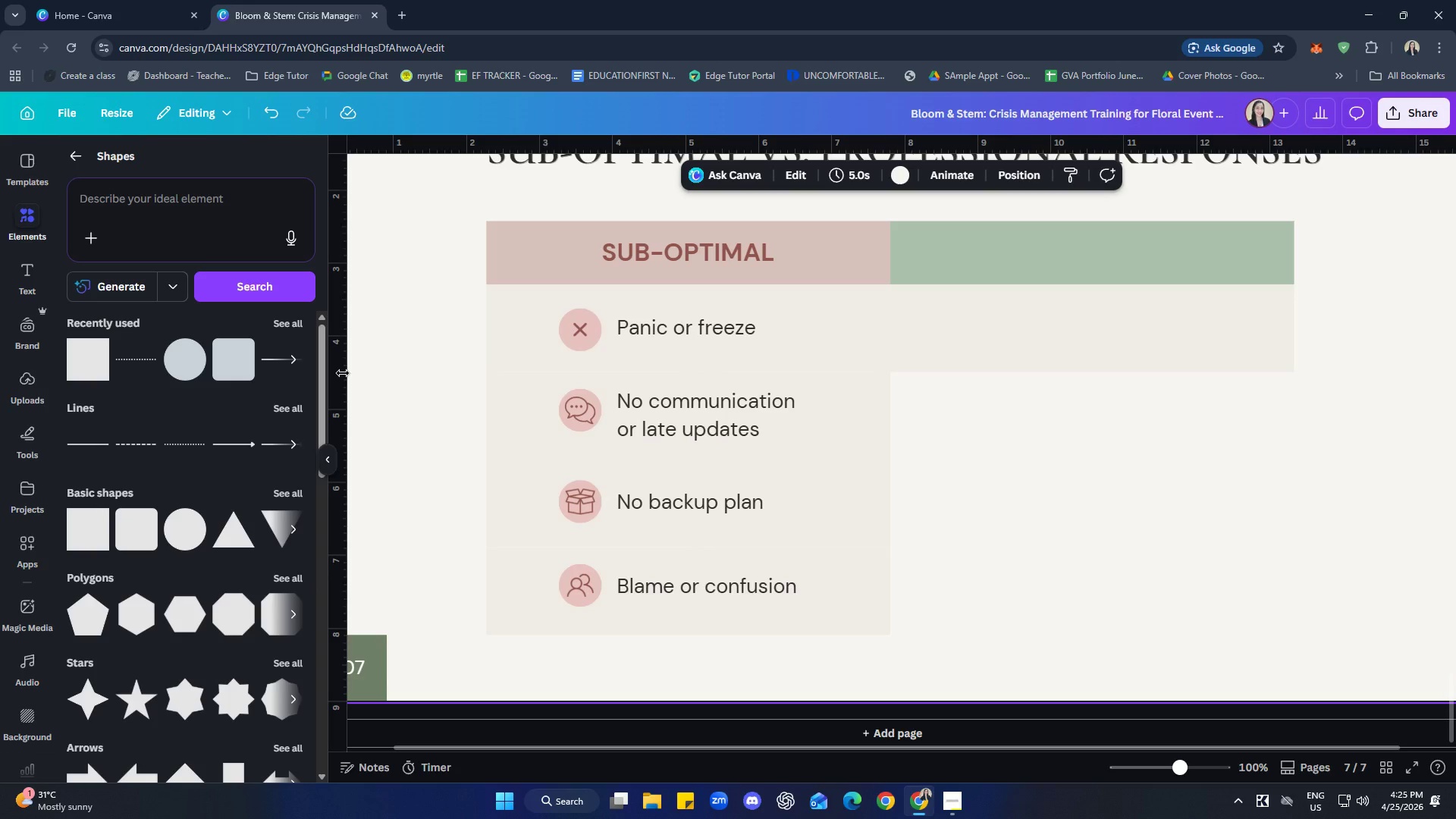 
wait(18.66)
 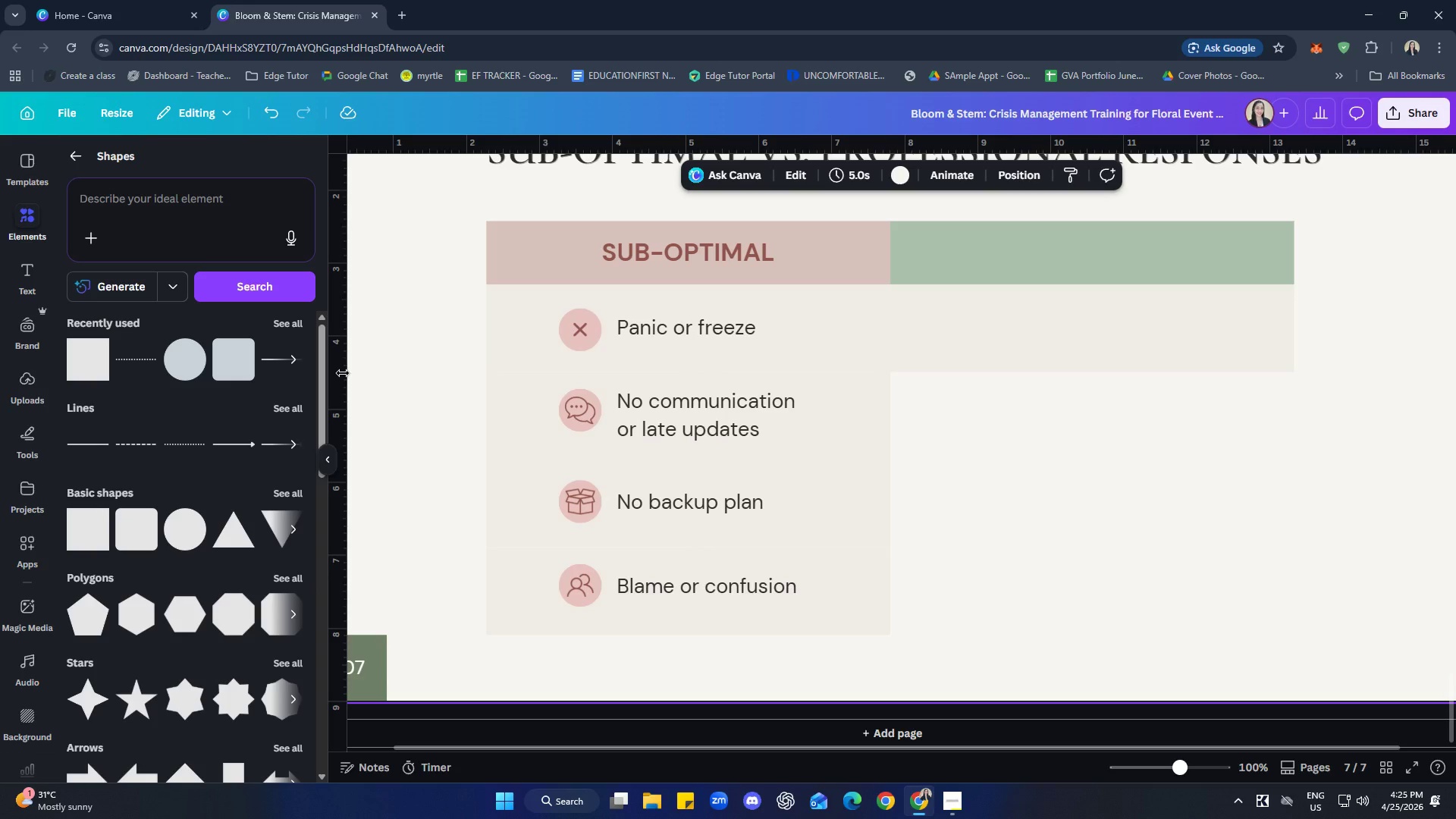 
left_click([837, 444])
 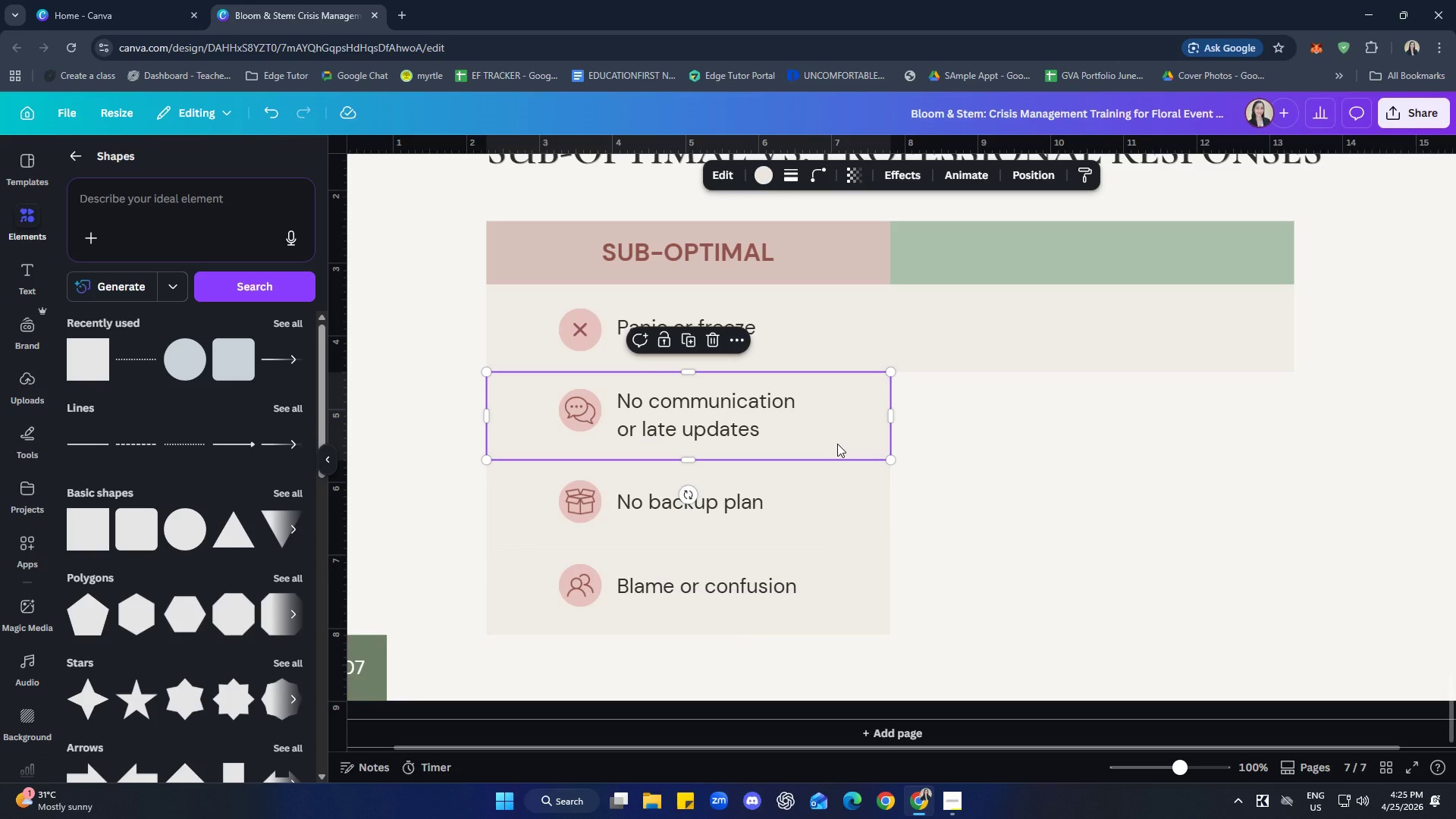 
key(Control+C)
 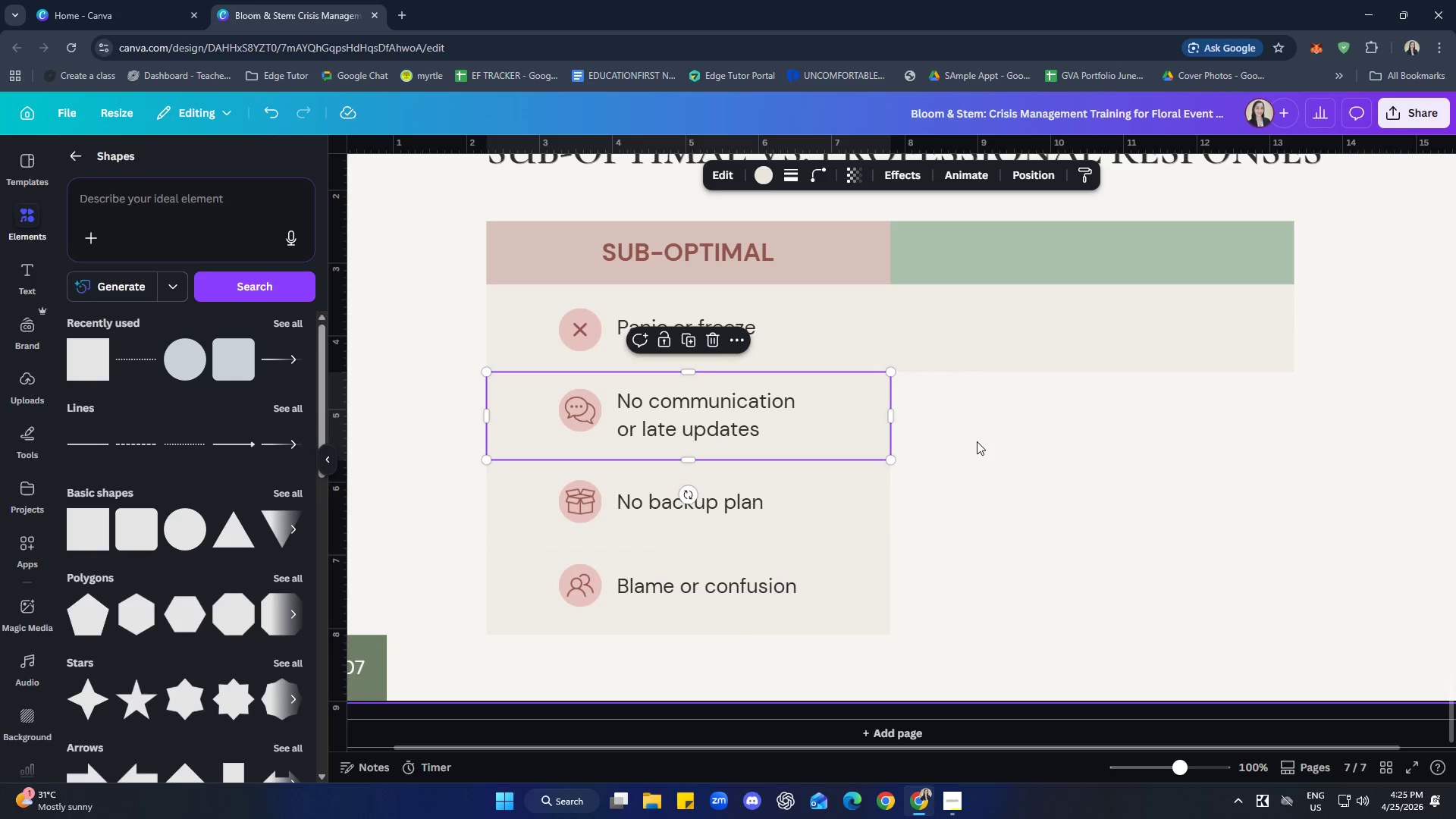 
left_click([998, 432])
 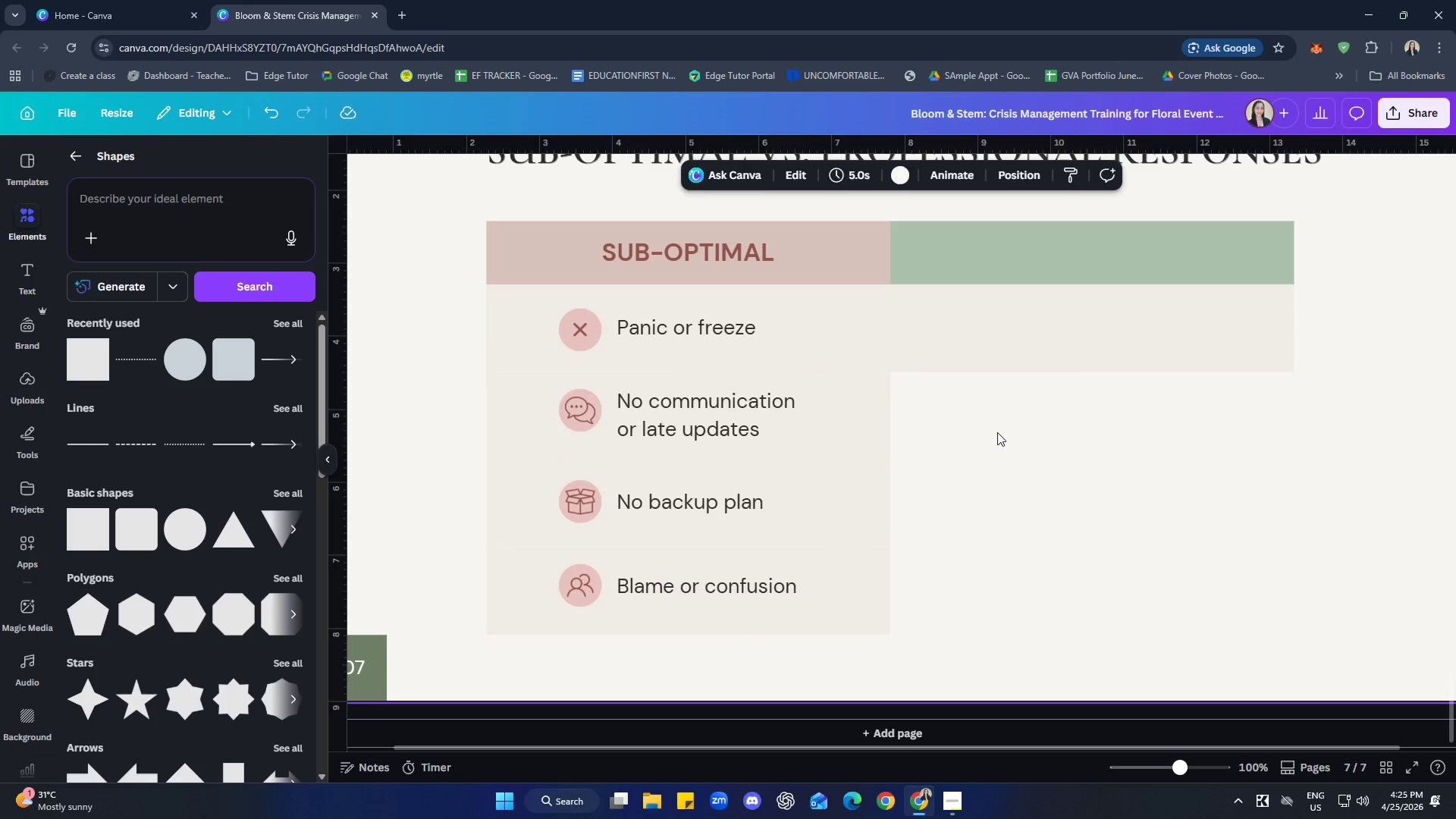 
key(Control+ControlLeft)
 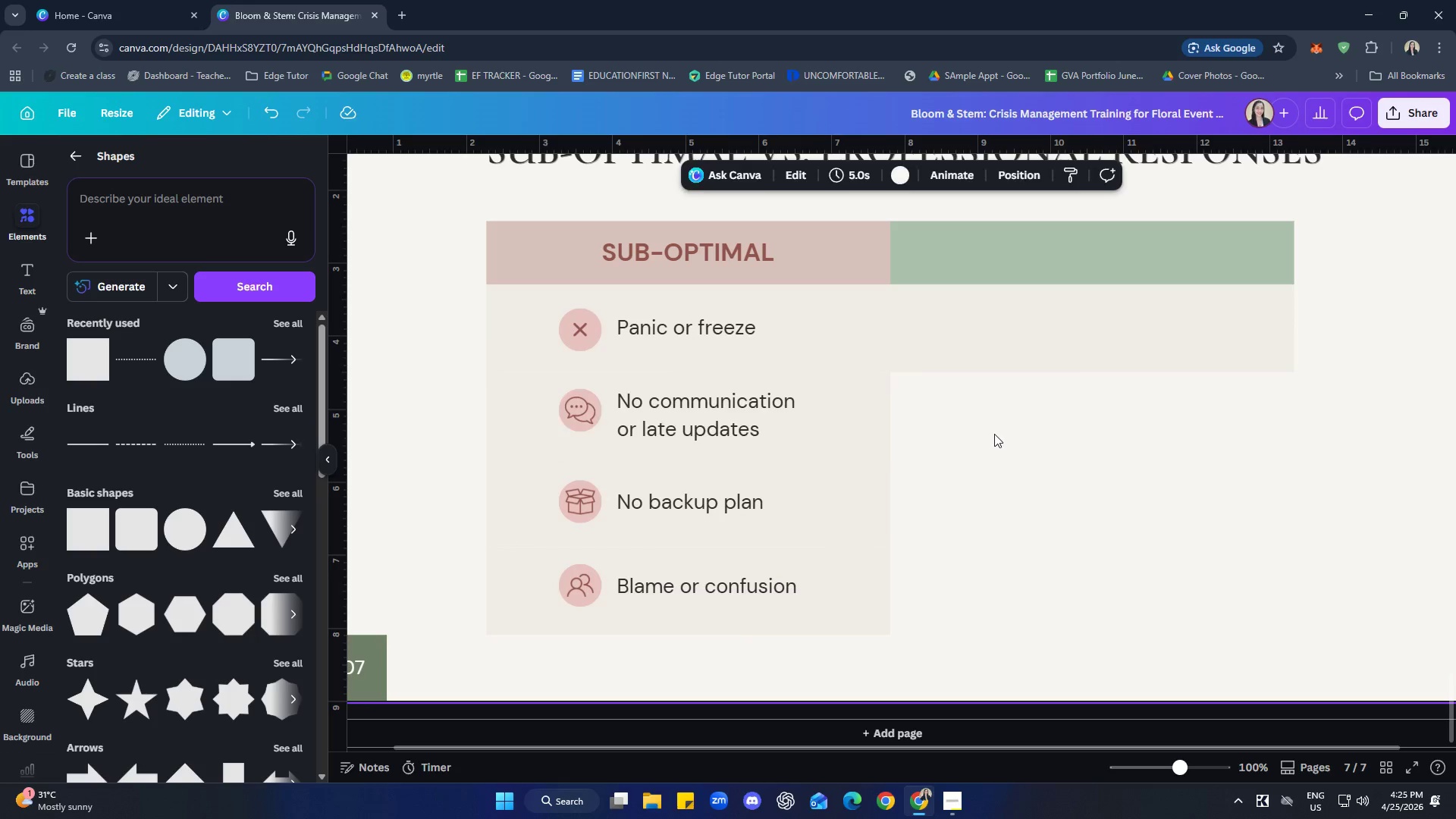 
key(Control+V)
 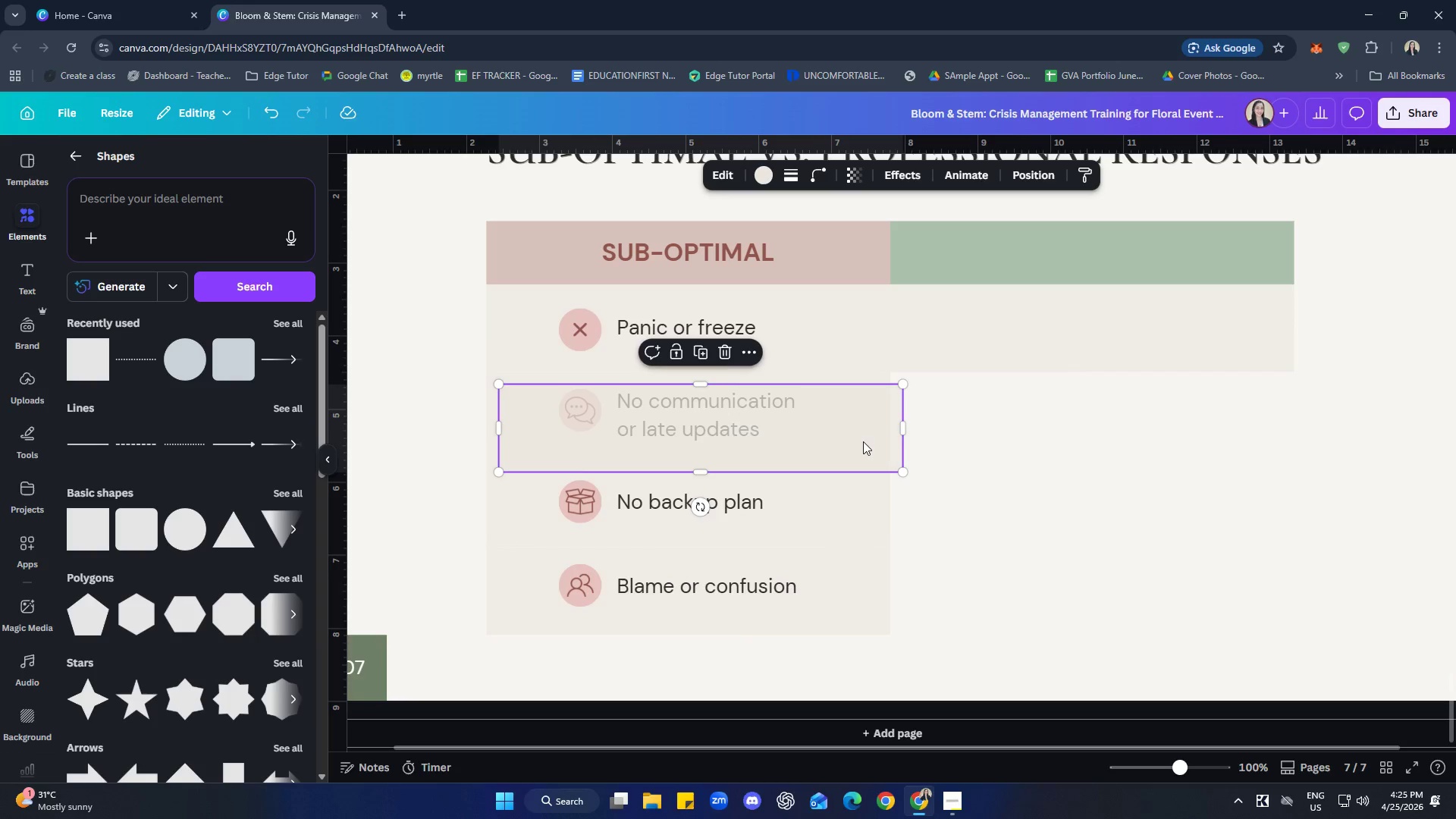 
left_click_drag(start_coordinate=[863, 441], to_coordinate=[1257, 433])
 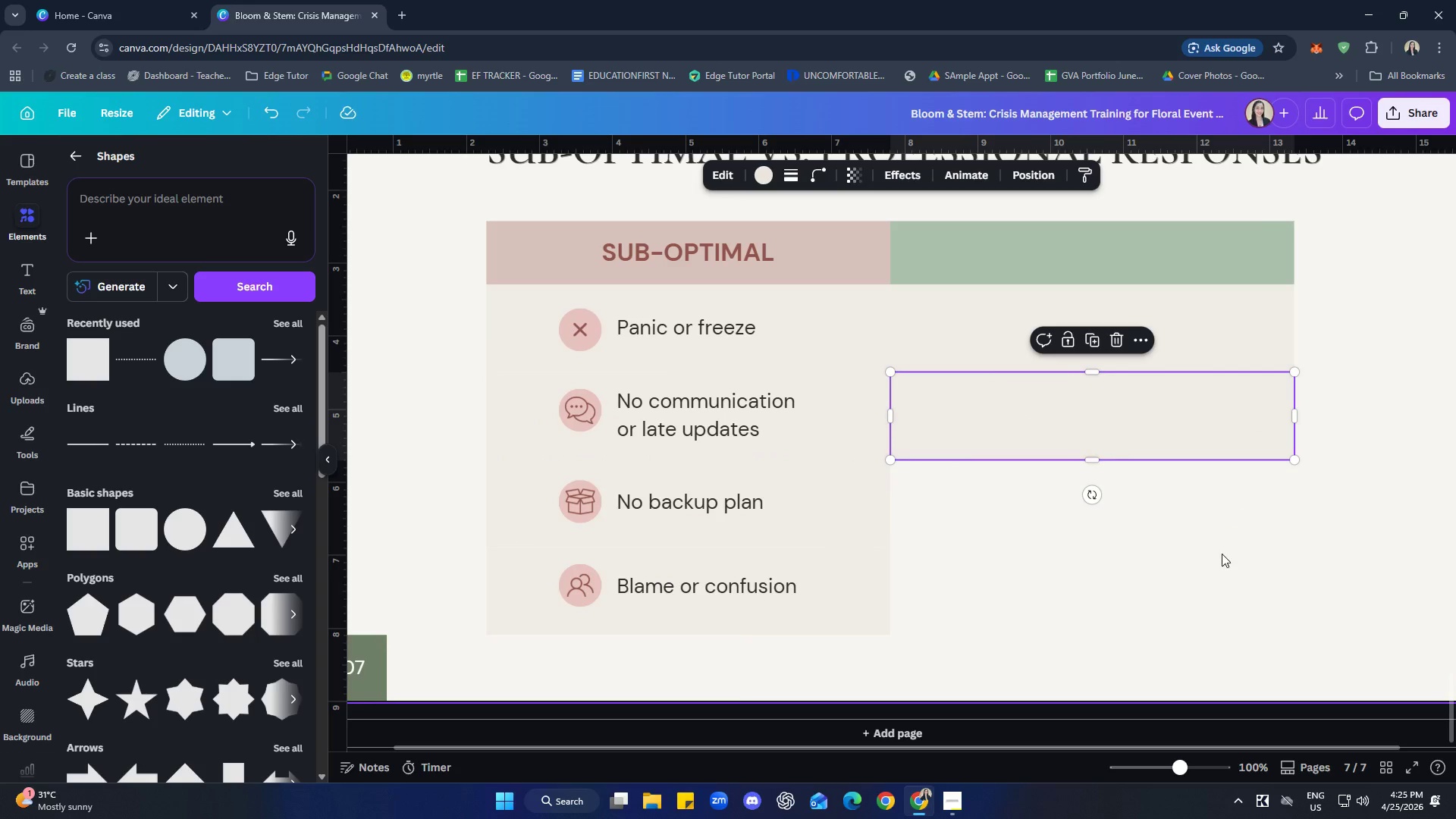 
left_click([1221, 554])
 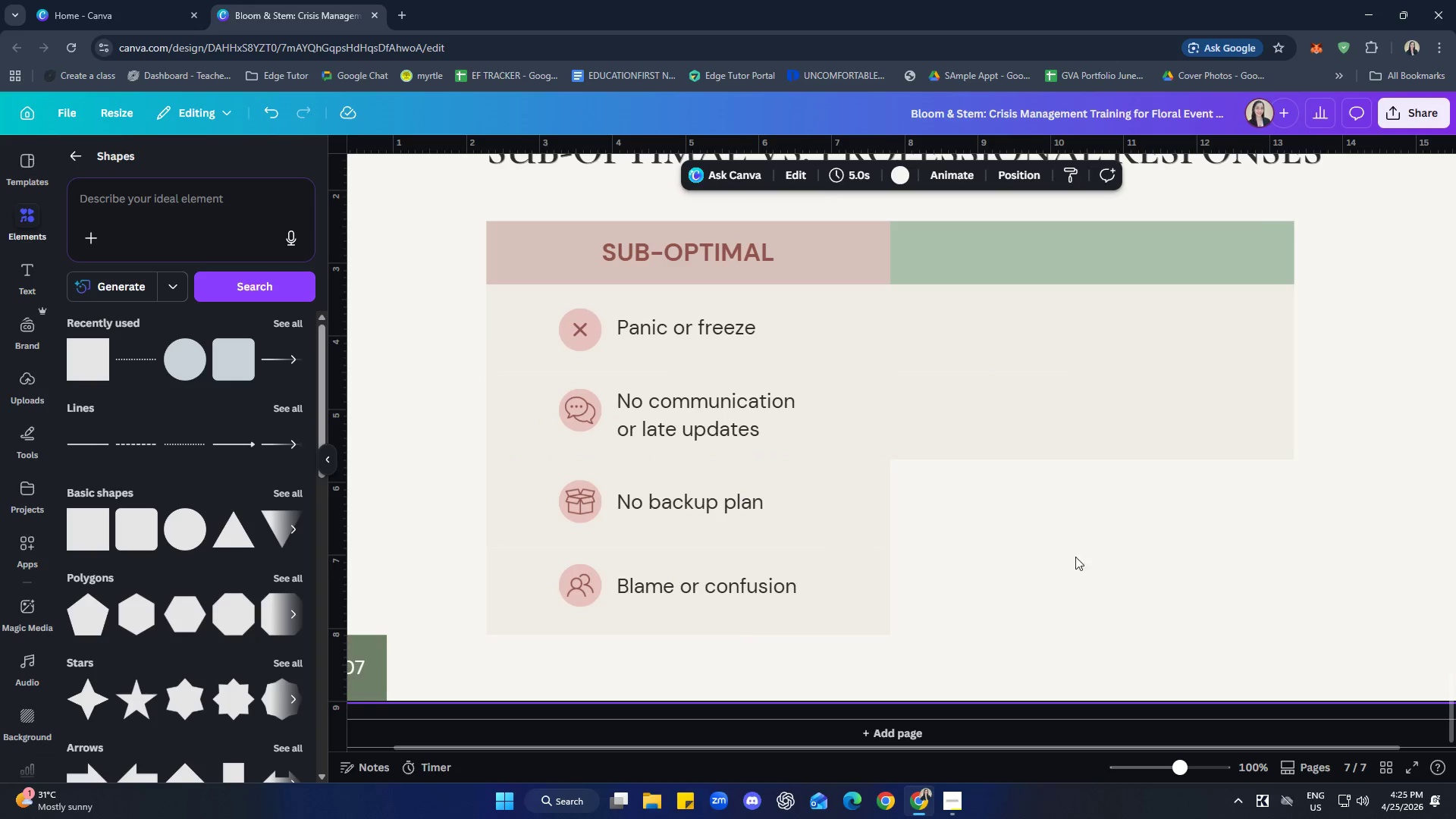 
key(Control+V)
 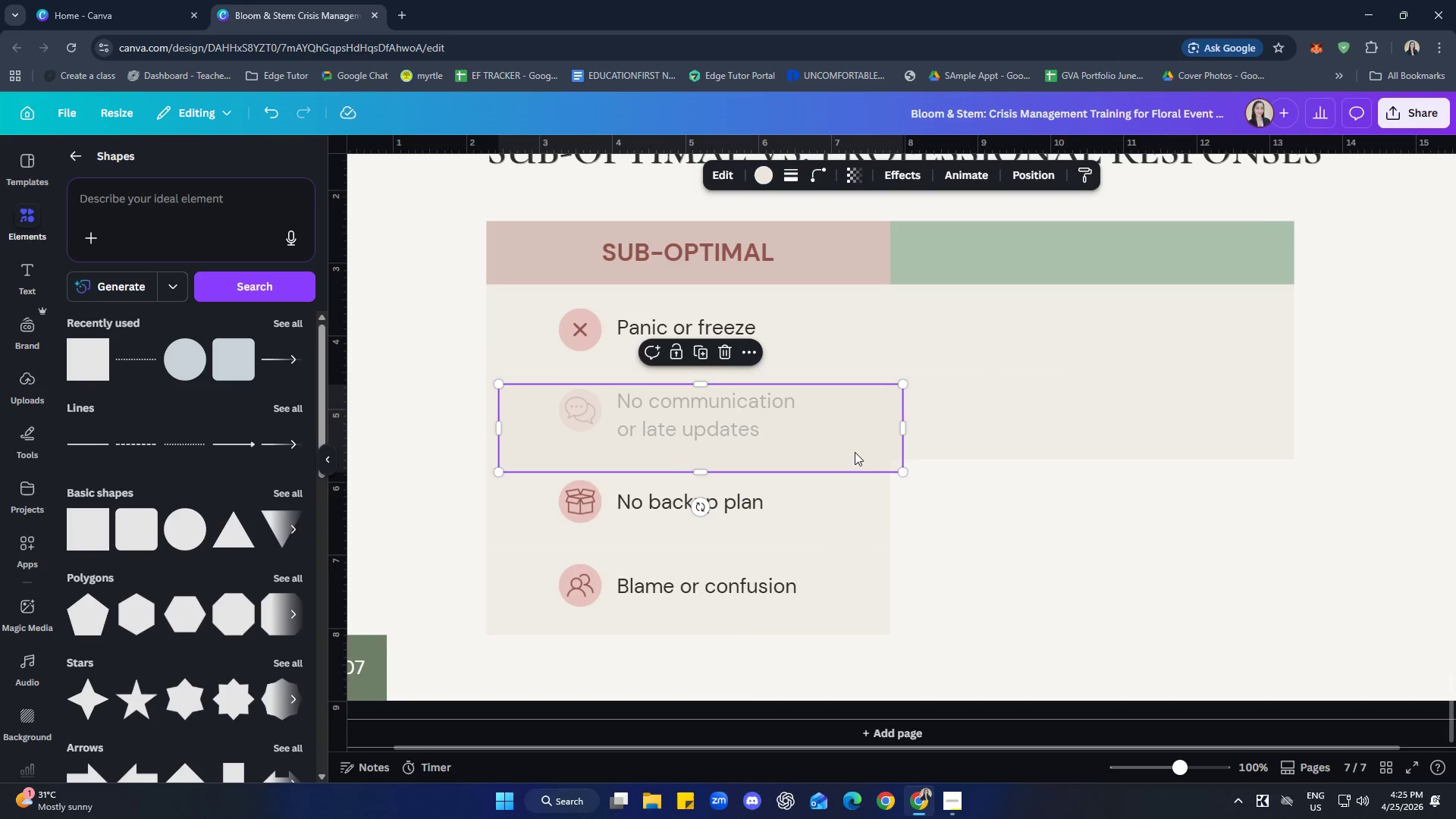 
left_click_drag(start_coordinate=[855, 452], to_coordinate=[1243, 529])
 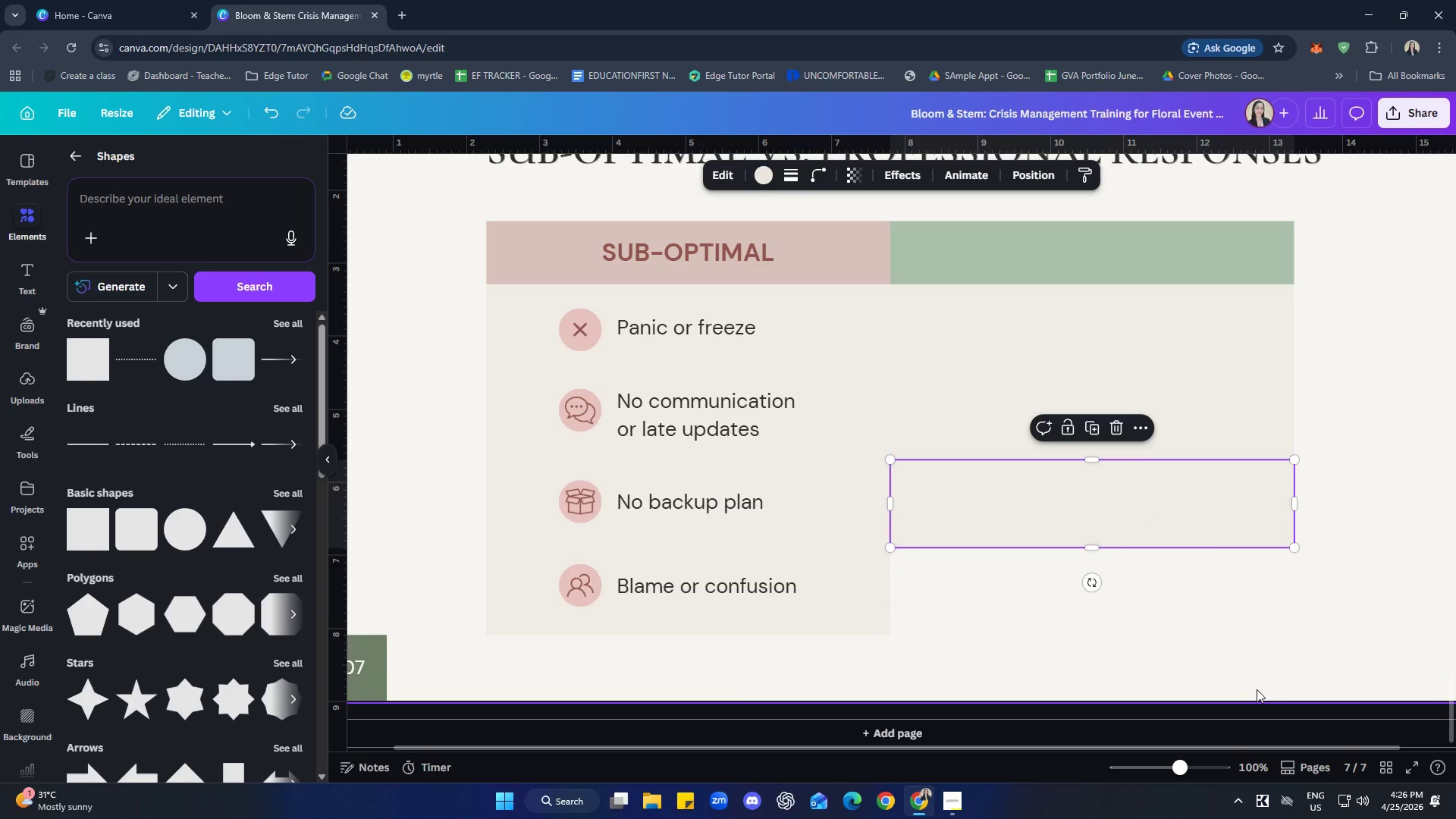 
left_click([1257, 689])
 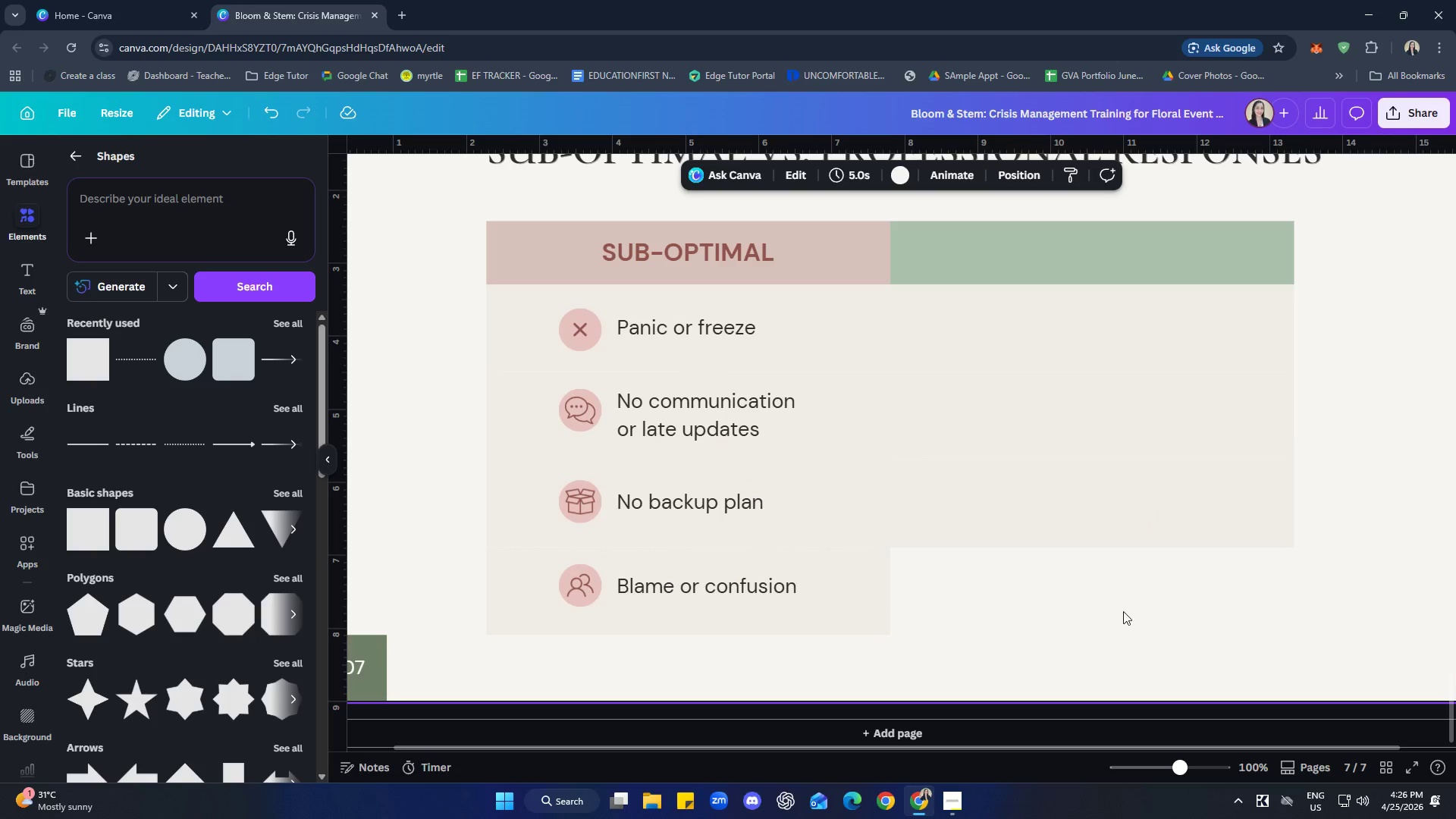 
key(Control+V)
 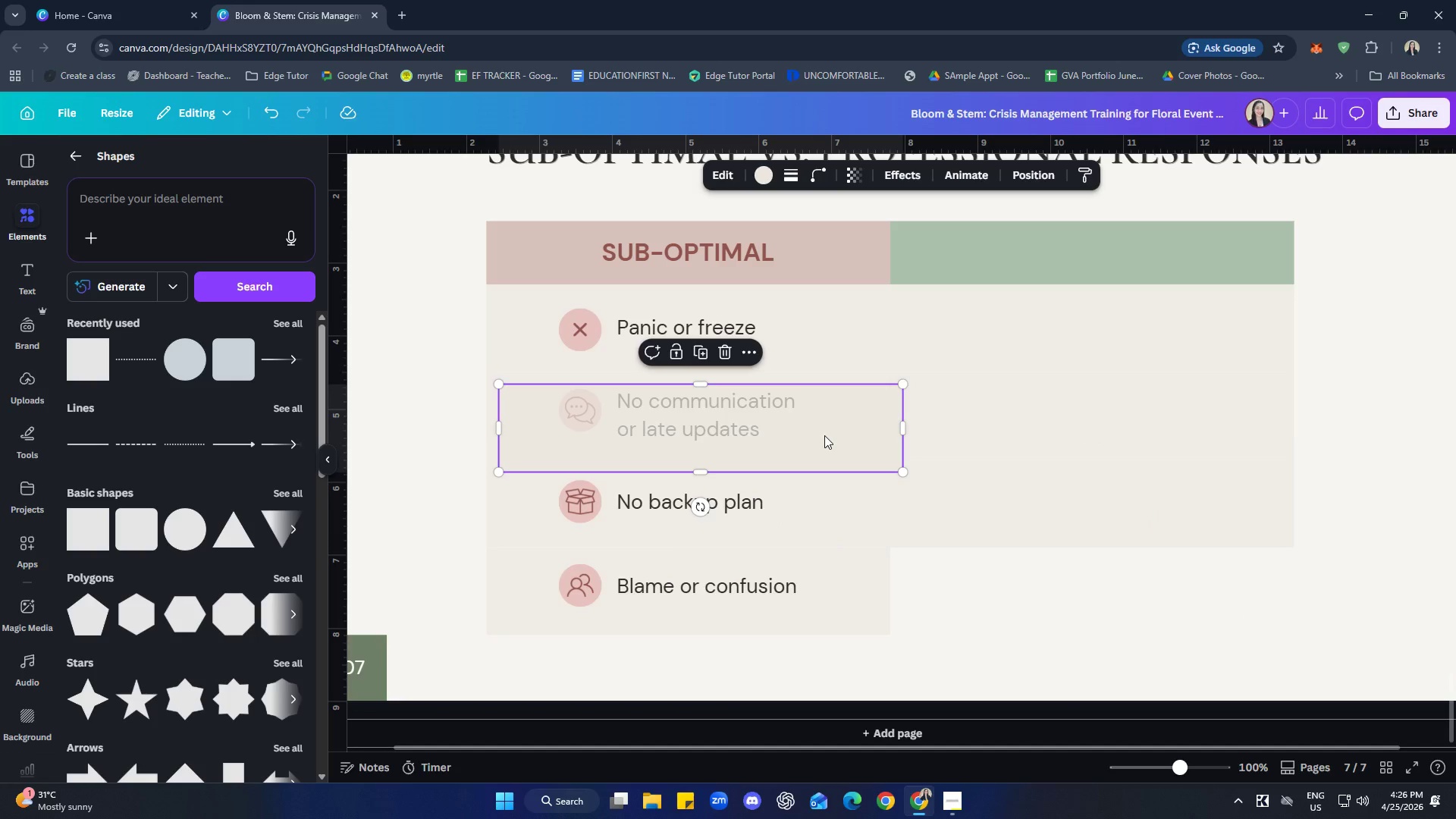 
left_click_drag(start_coordinate=[824, 435], to_coordinate=[1214, 601])
 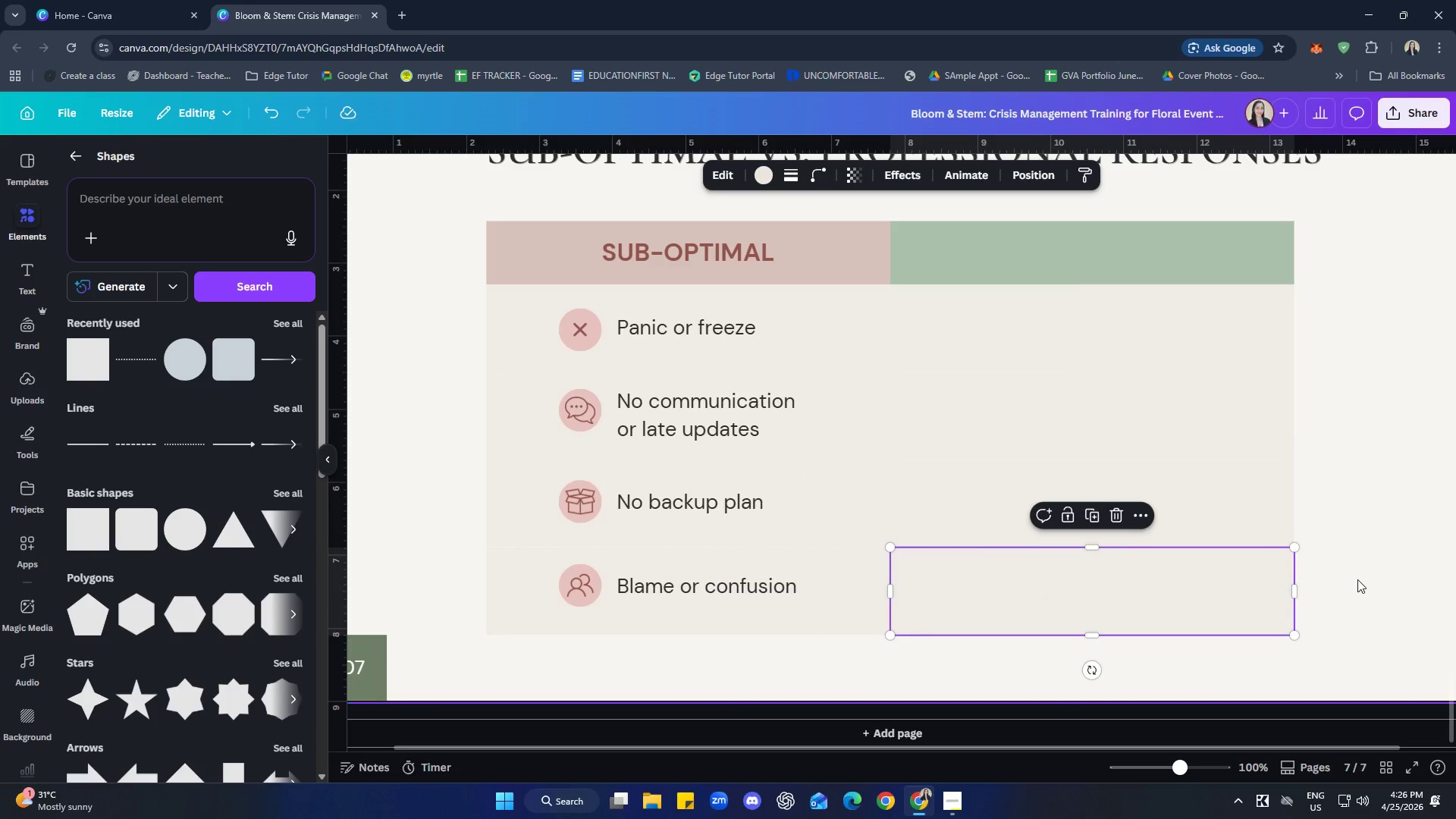 
left_click([1357, 579])
 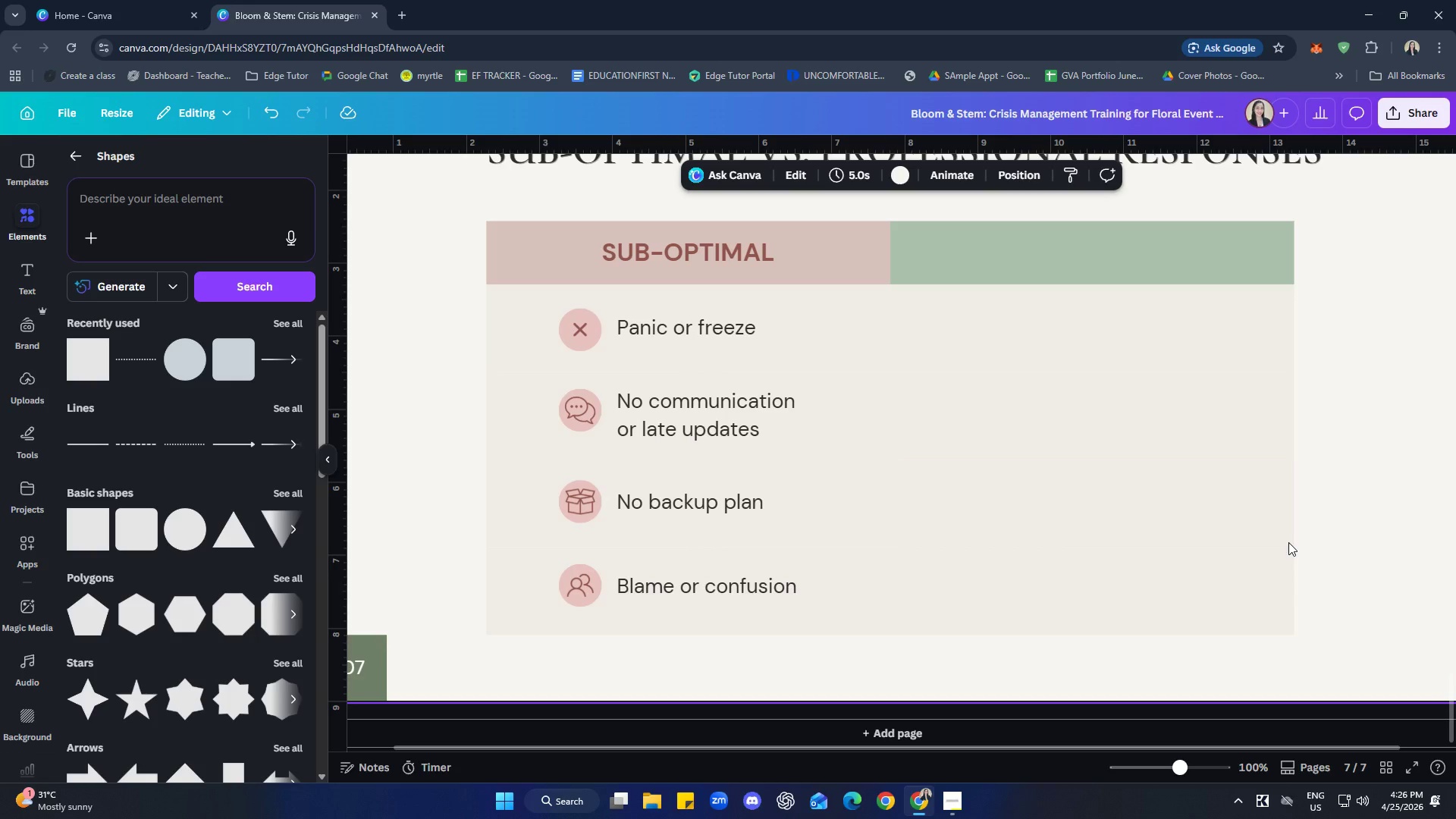 
left_click([94, 356])
 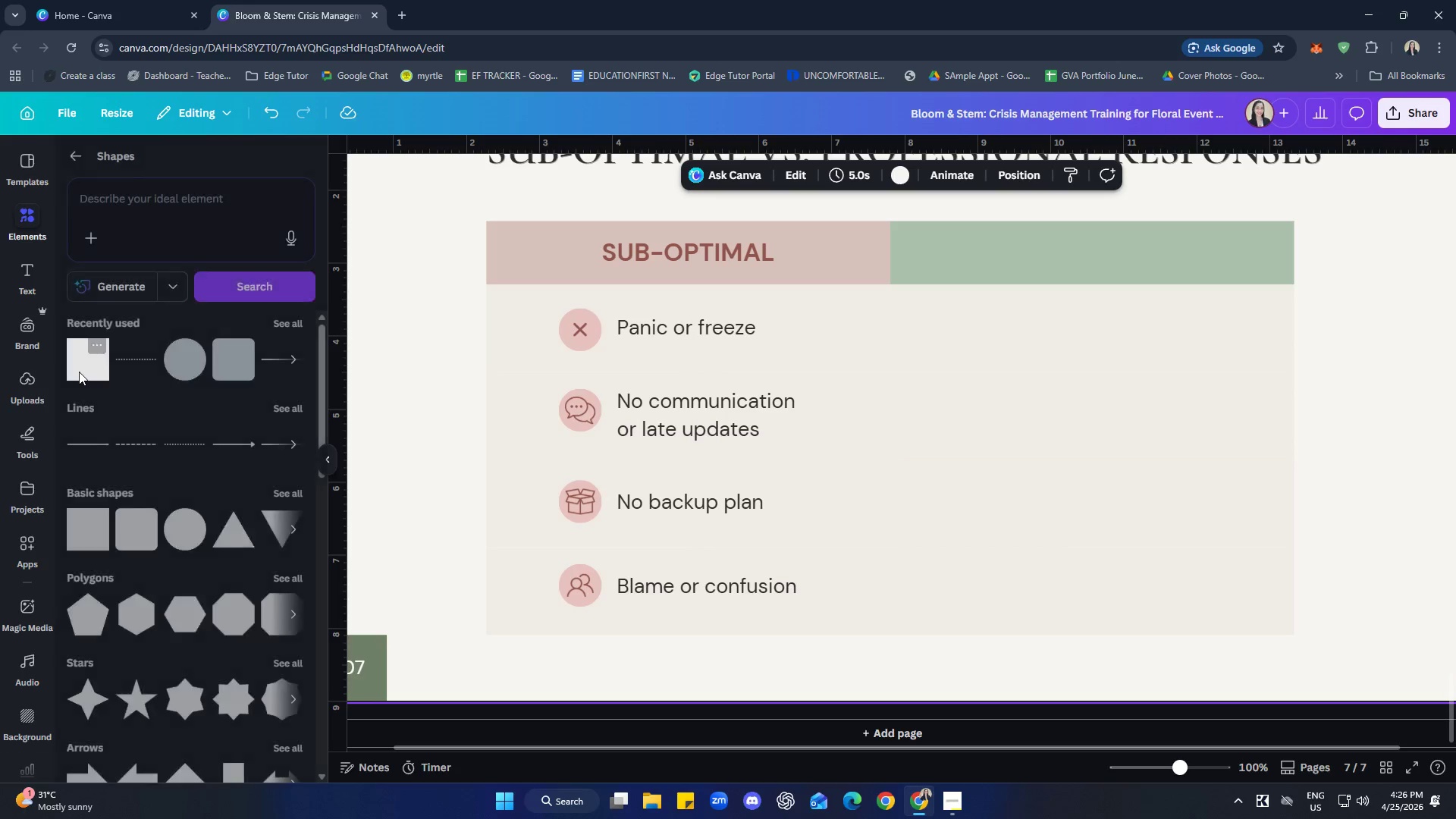 
double_click([81, 368])
 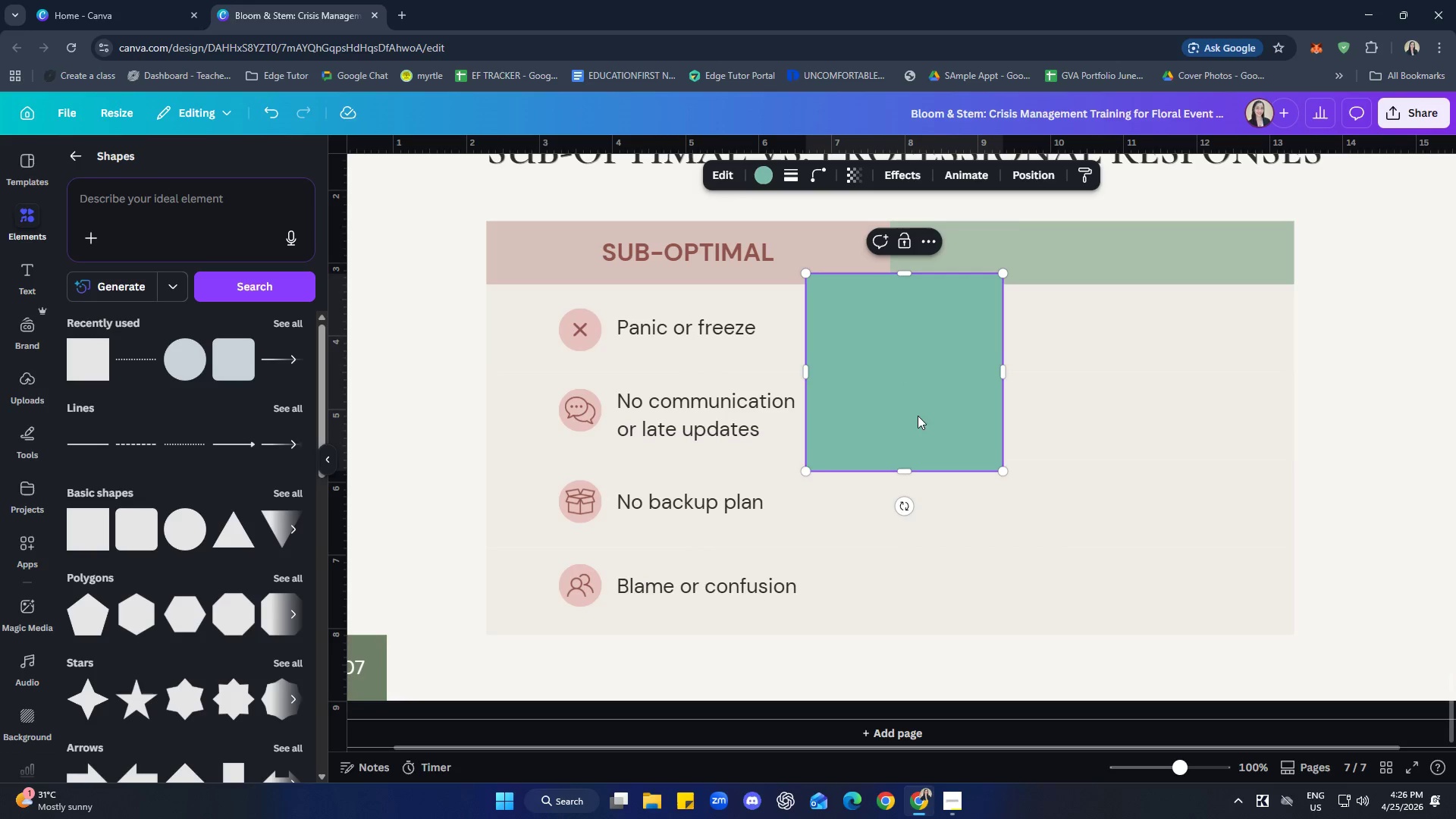 
left_click_drag(start_coordinate=[935, 398], to_coordinate=[936, 406])
 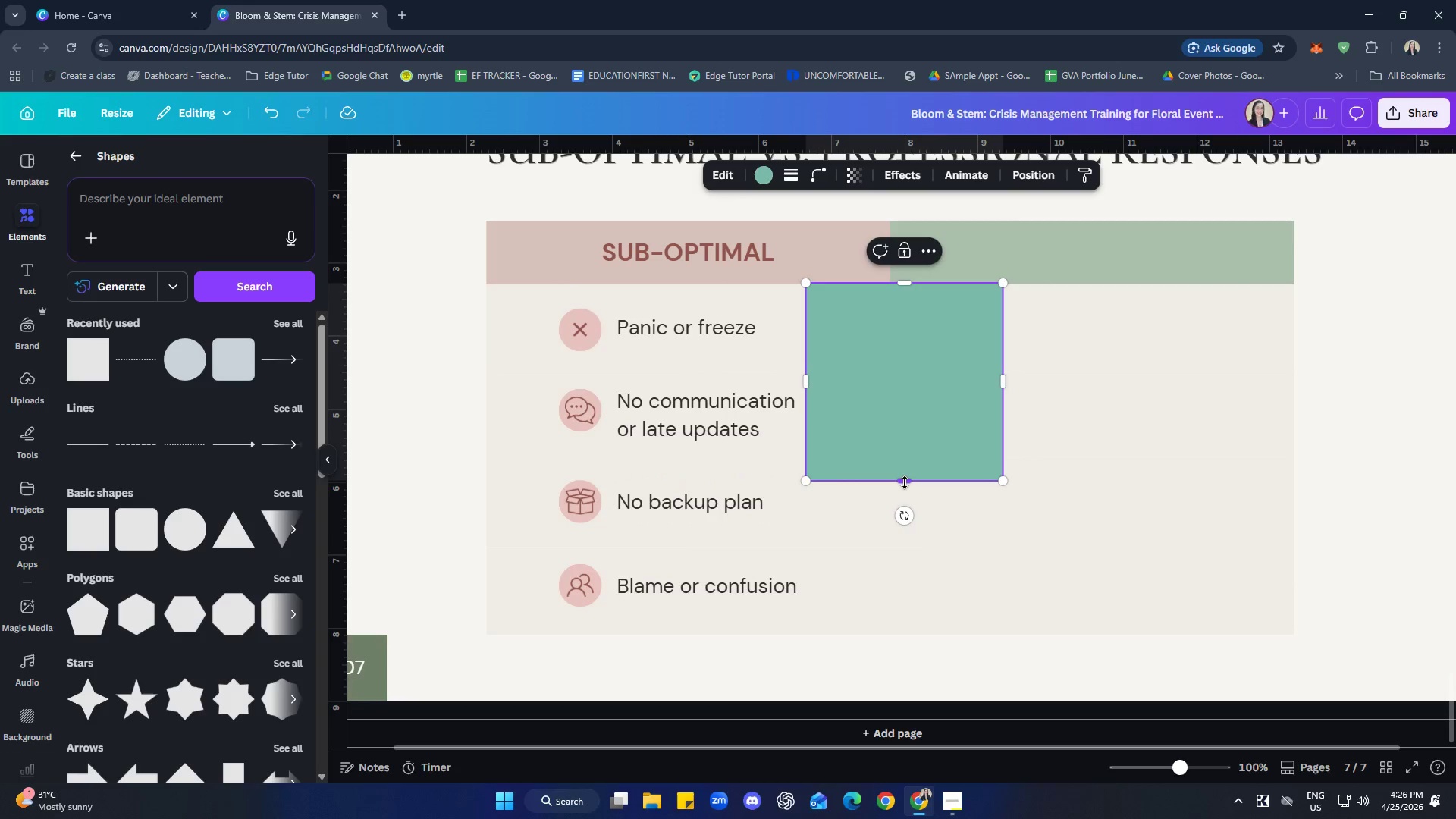 
left_click_drag(start_coordinate=[905, 482], to_coordinate=[899, 401])
 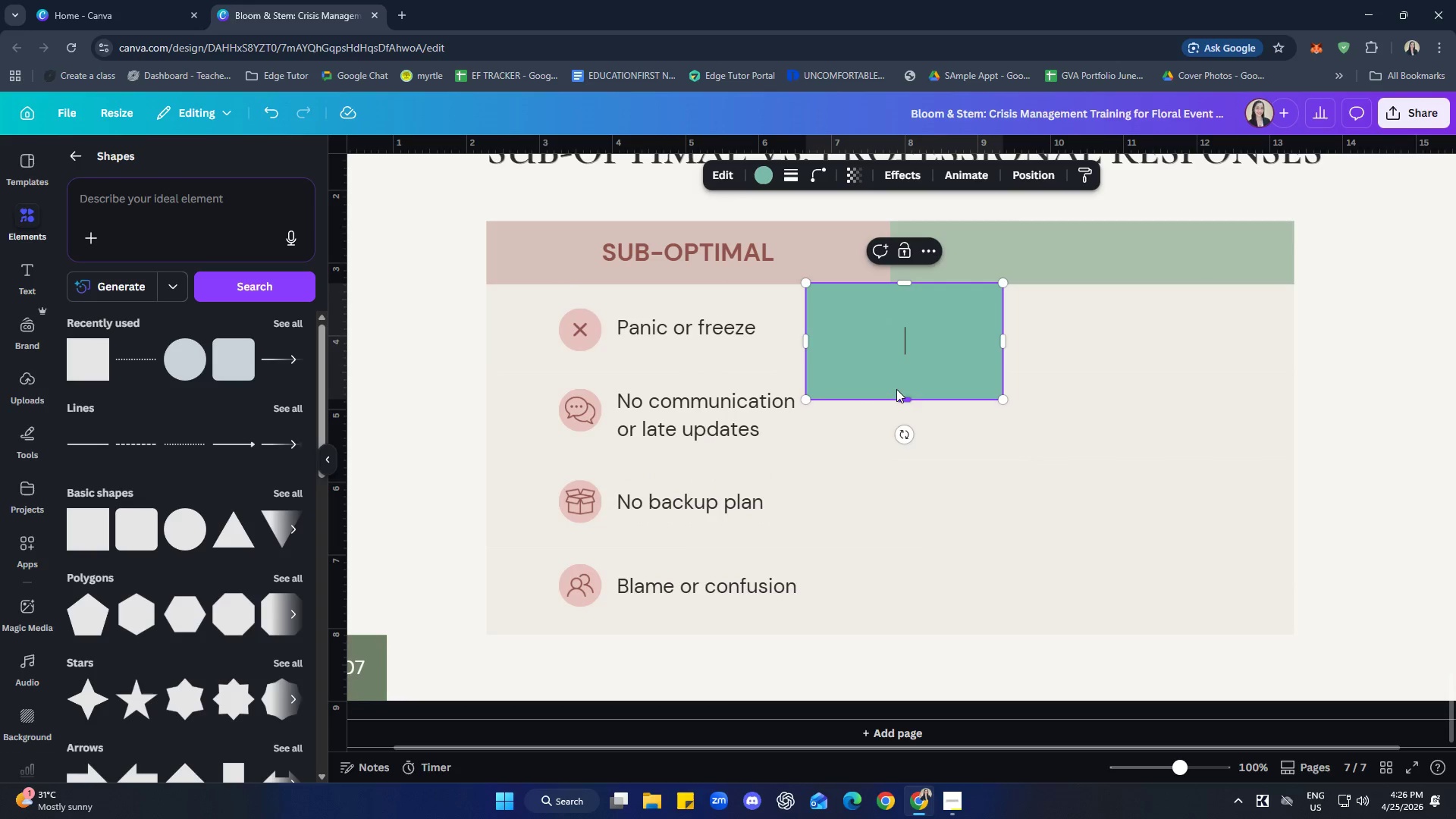 
left_click_drag(start_coordinate=[898, 397], to_coordinate=[887, 338])
 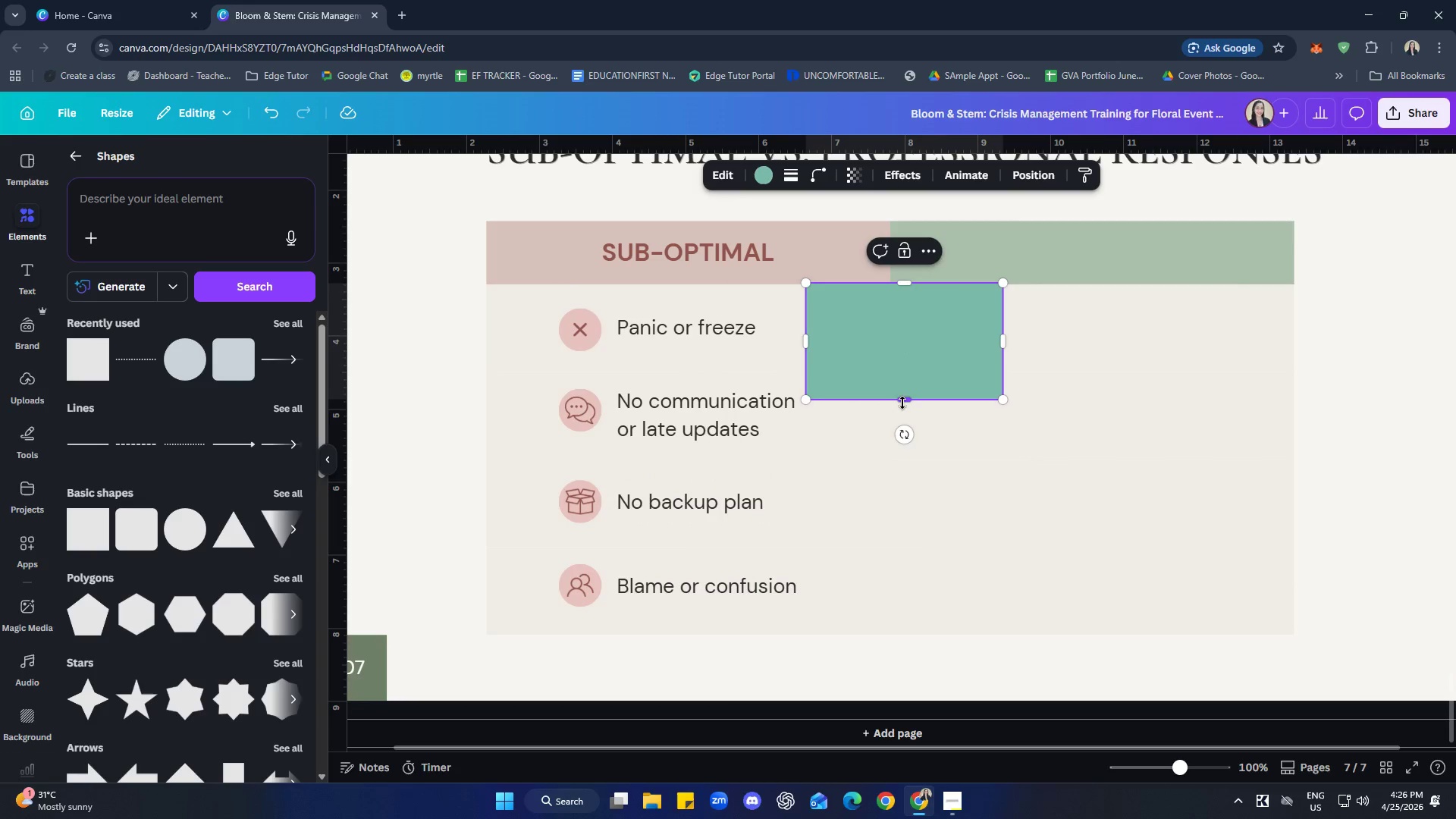 
left_click_drag(start_coordinate=[902, 398], to_coordinate=[904, 371])
 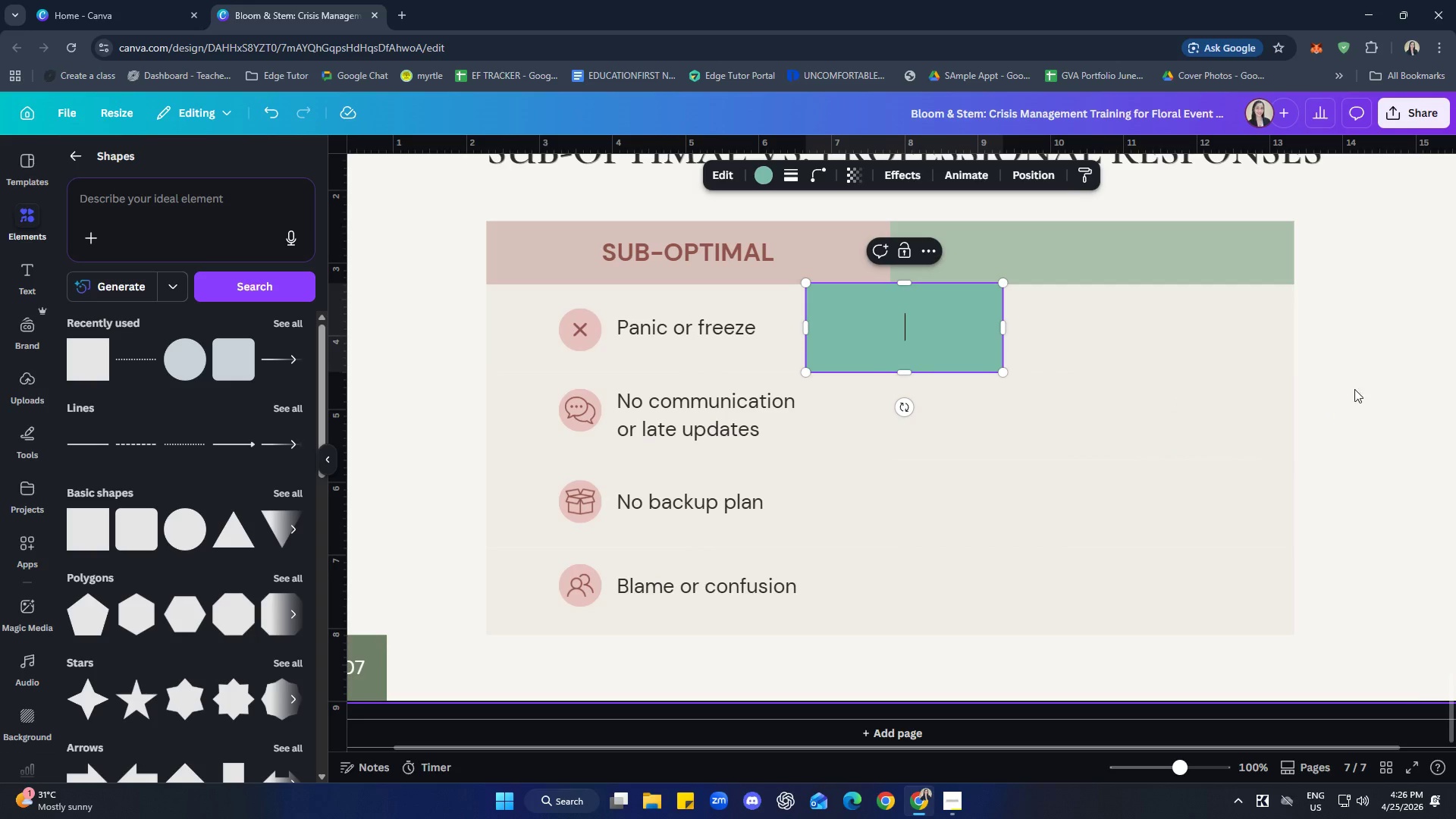 
left_click([1364, 384])
 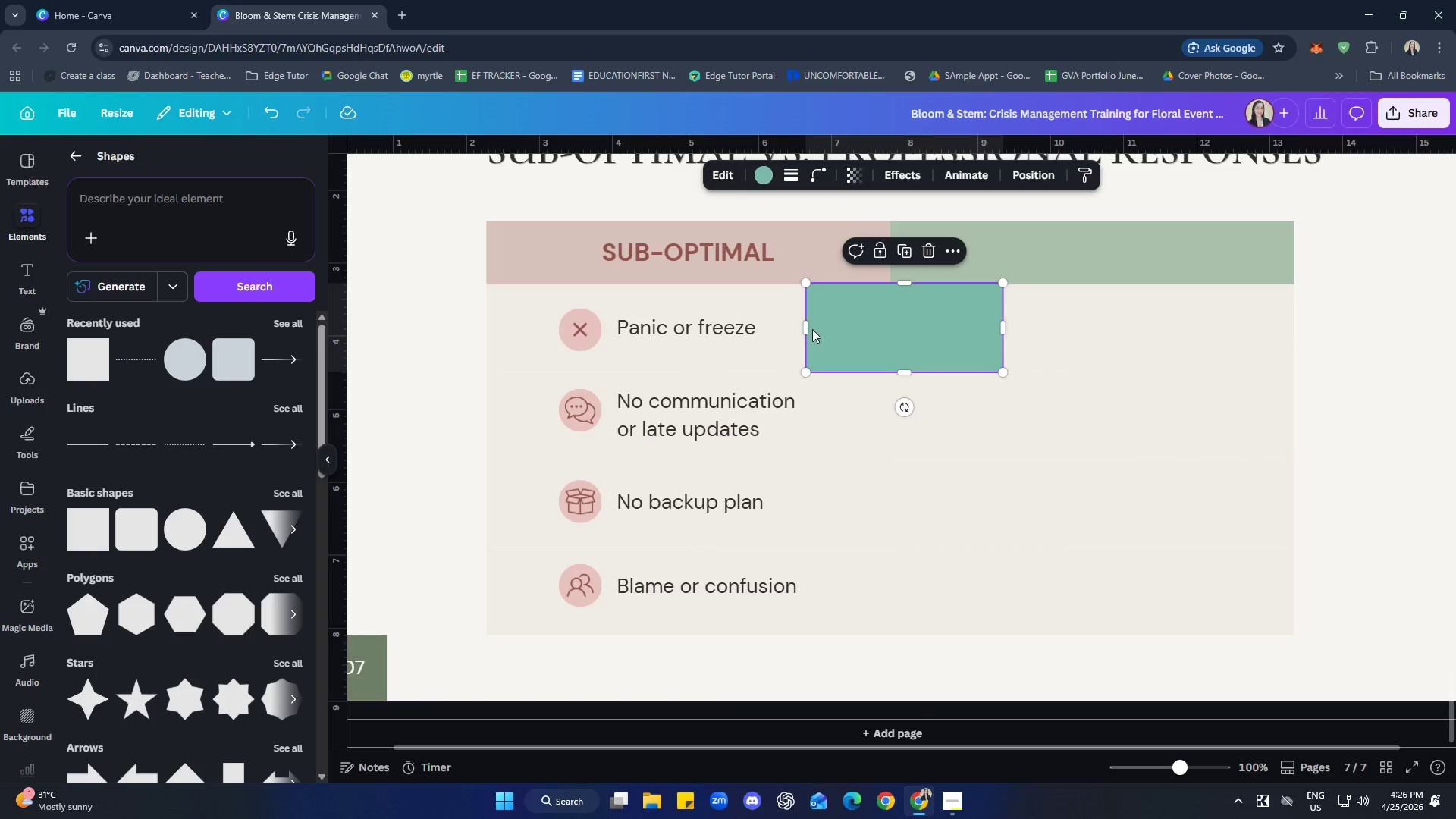 
left_click_drag(start_coordinate=[807, 324], to_coordinate=[848, 322])
 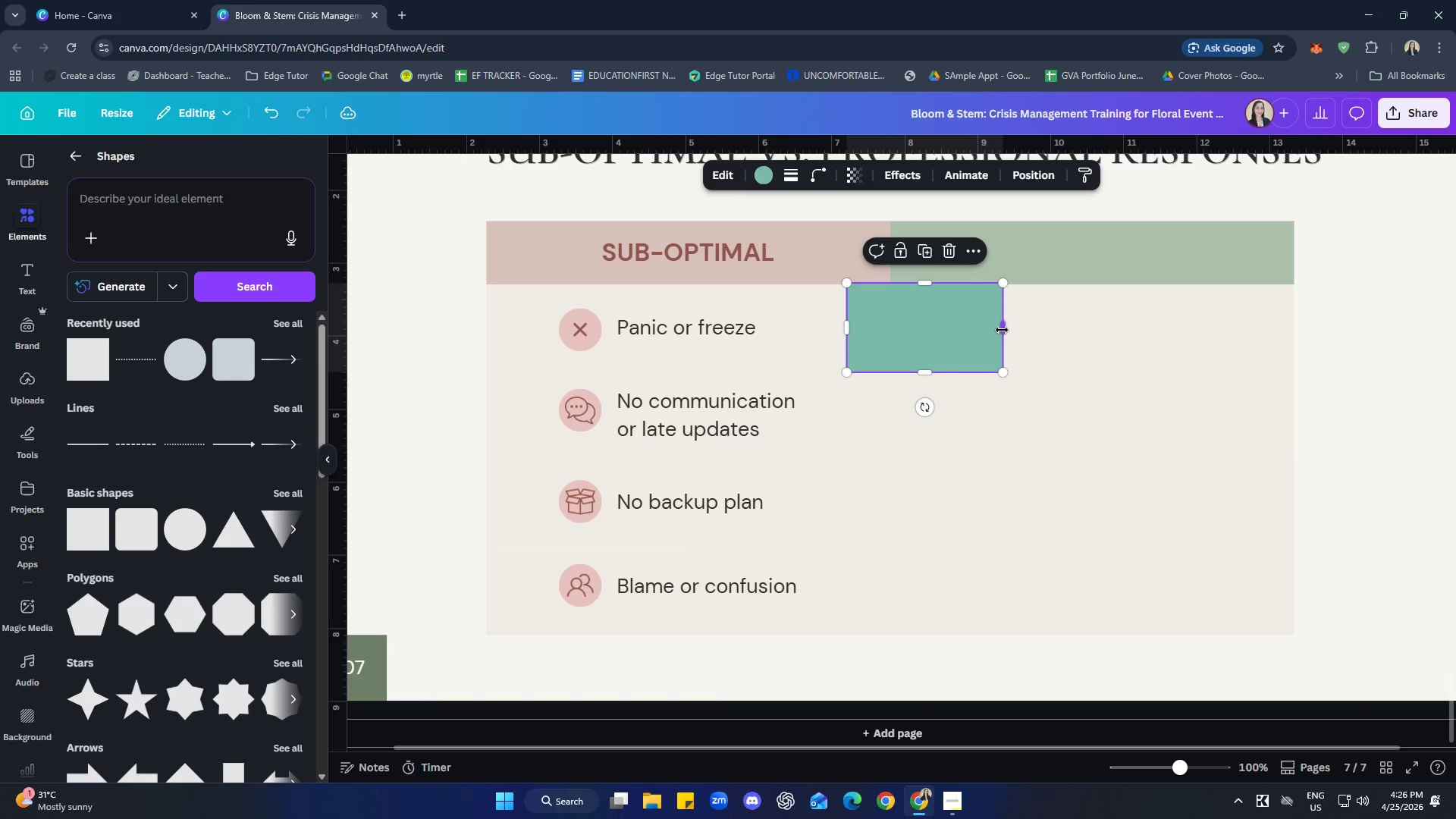 
left_click_drag(start_coordinate=[1003, 329], to_coordinate=[929, 331])
 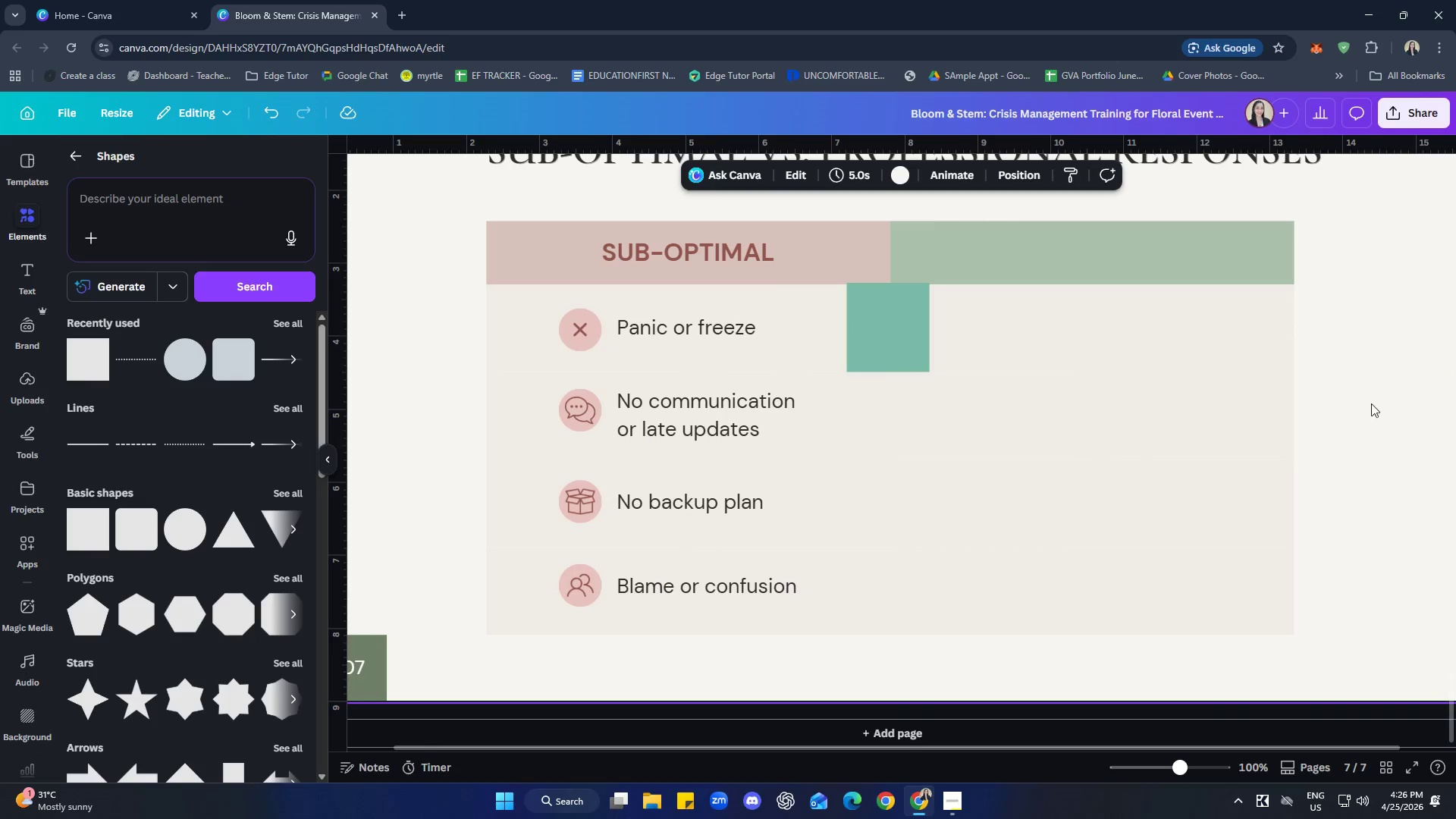 
left_click([883, 325])
 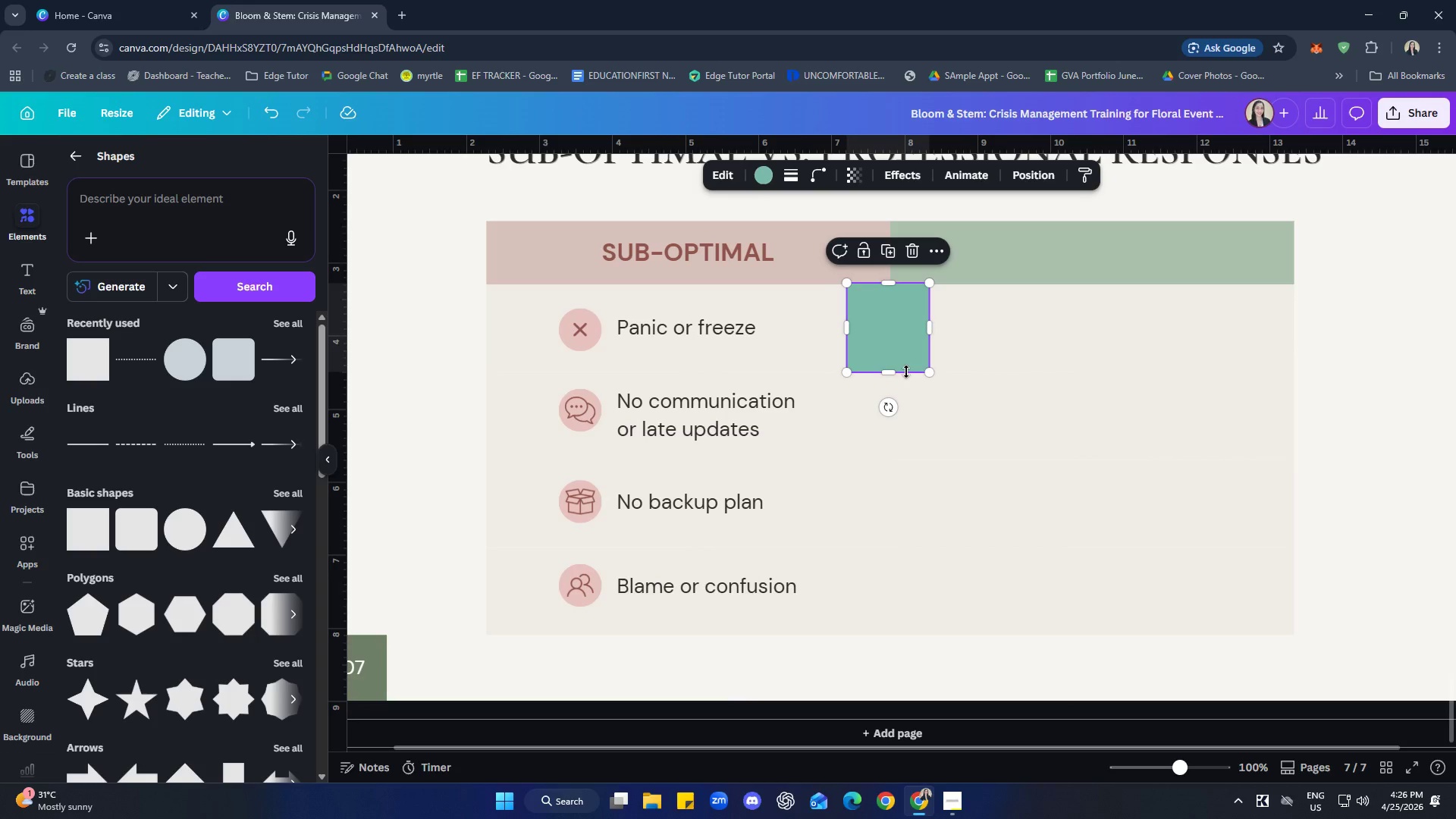 
hold_key(key=ShiftLeft, duration=1.66)
left_click([996, 341])
 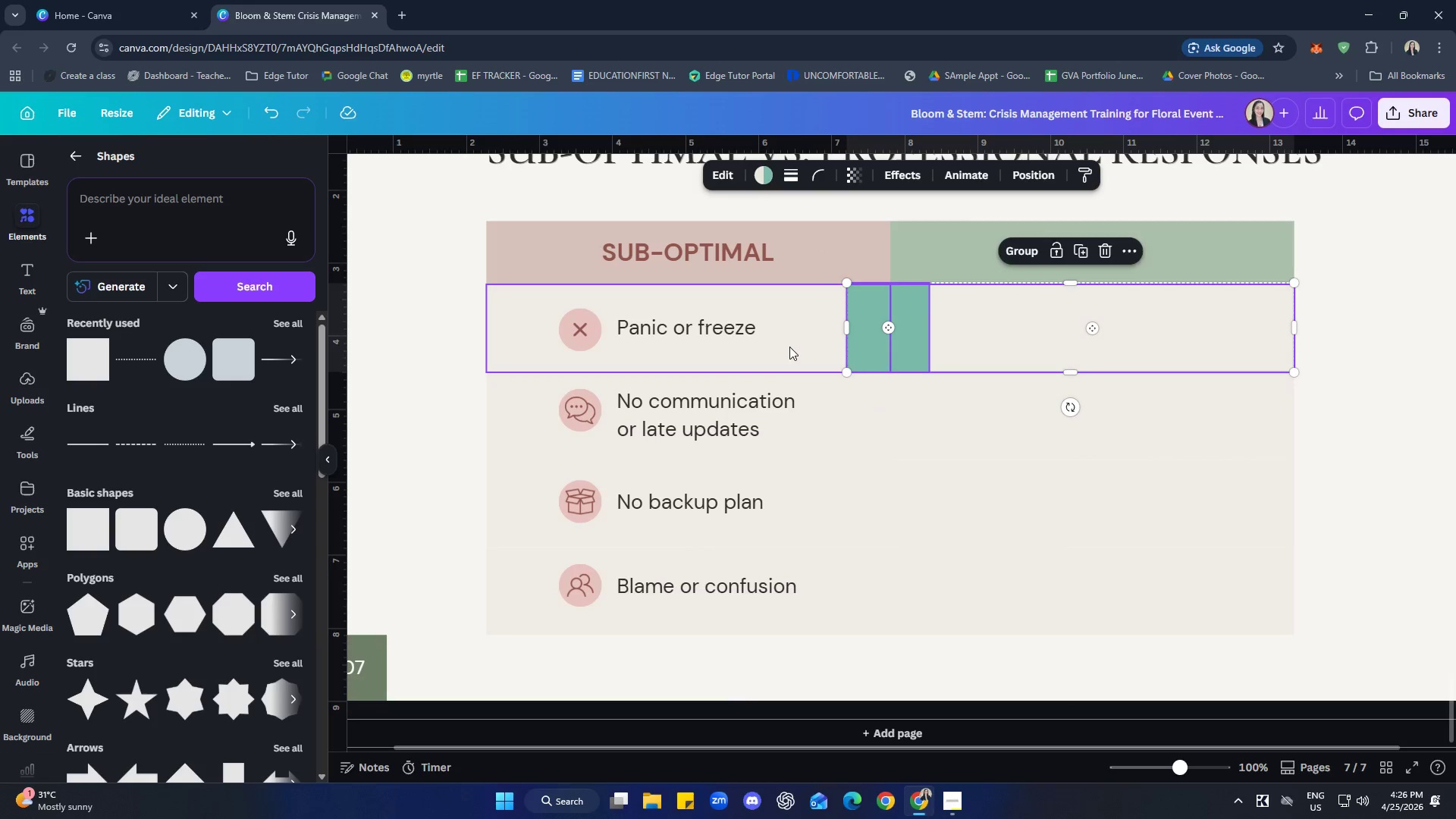 
left_click([795, 348])
 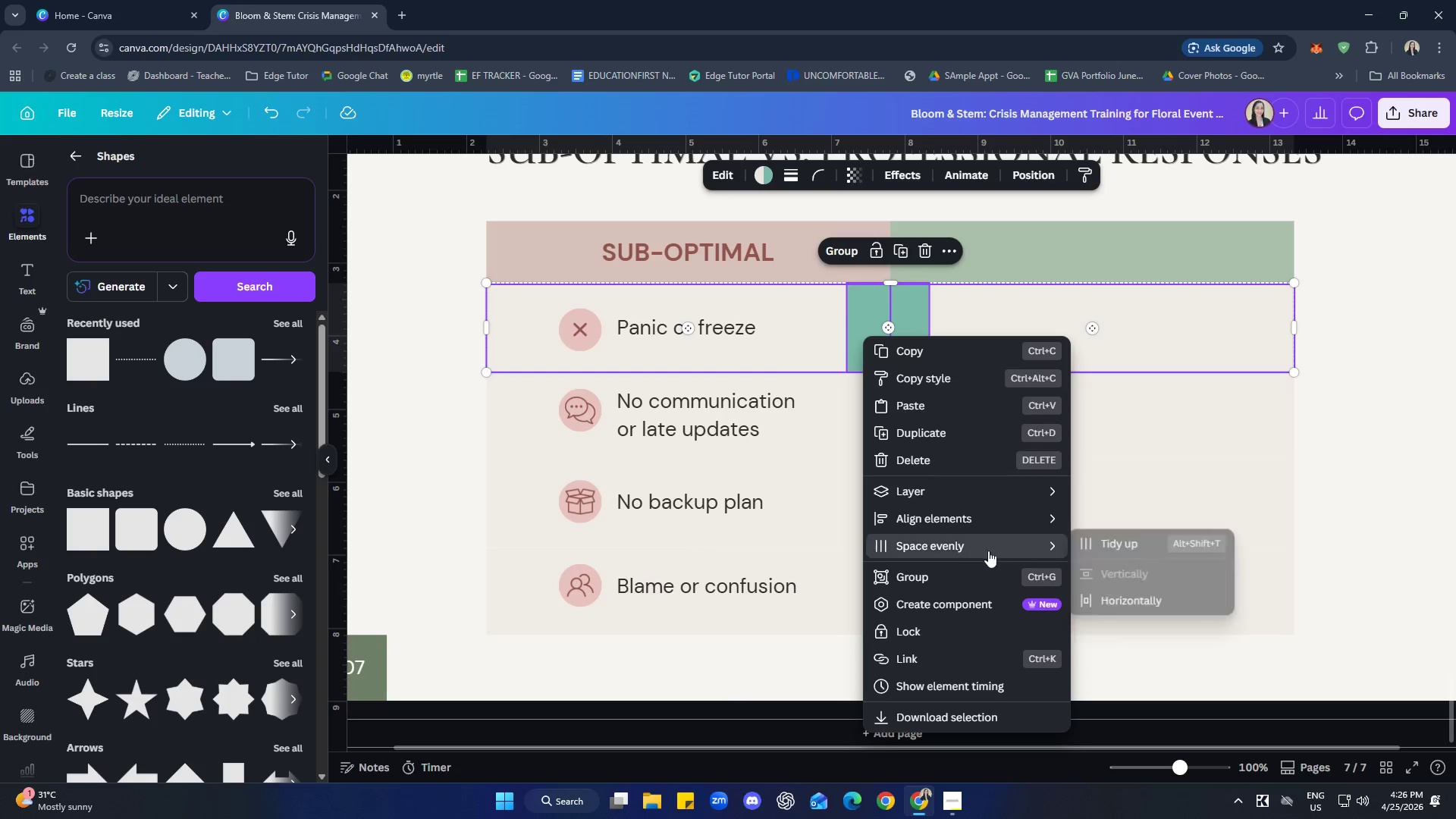 
left_click([1147, 539])
 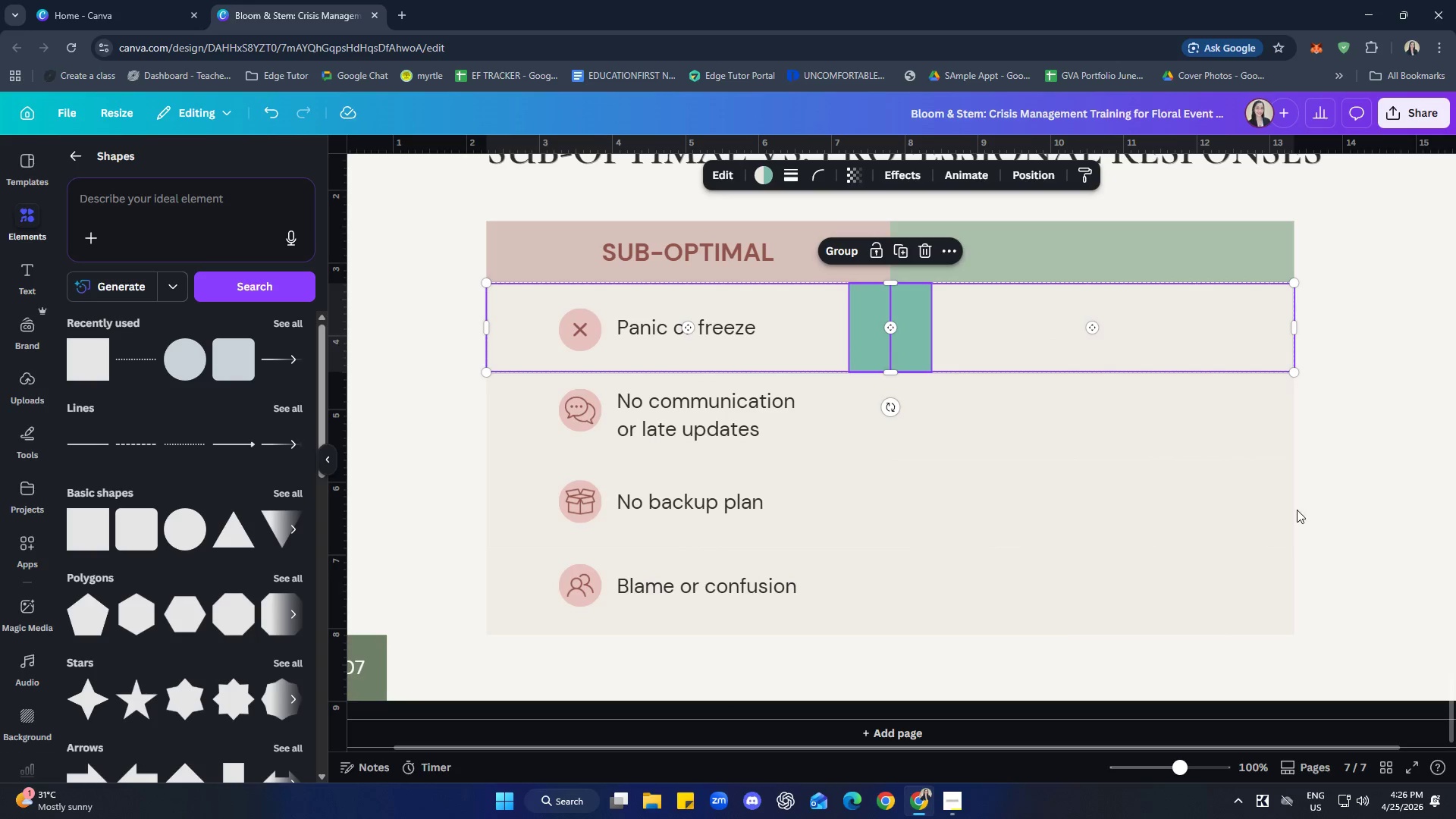 
left_click([1373, 485])
 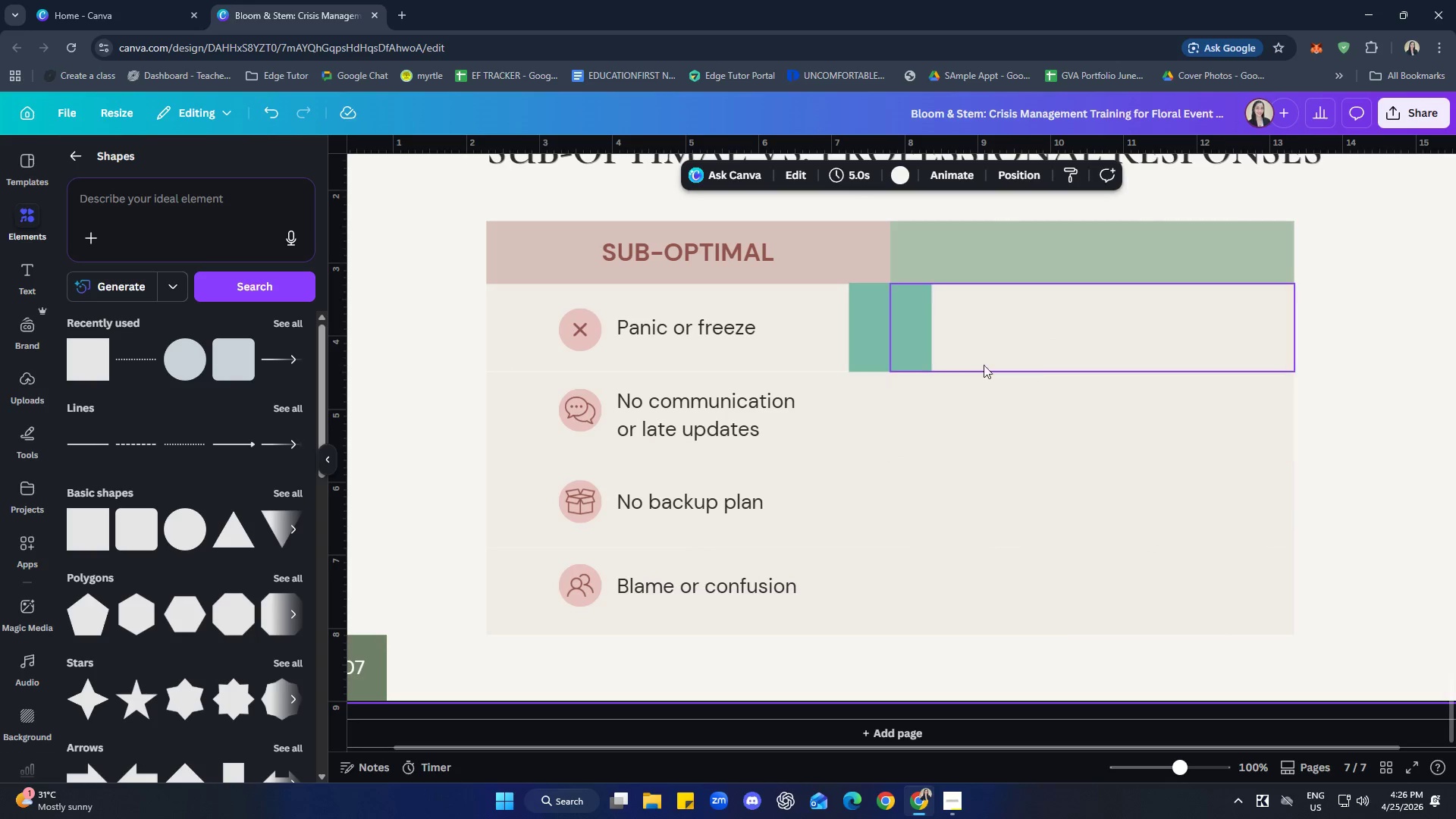 
left_click([890, 341])
 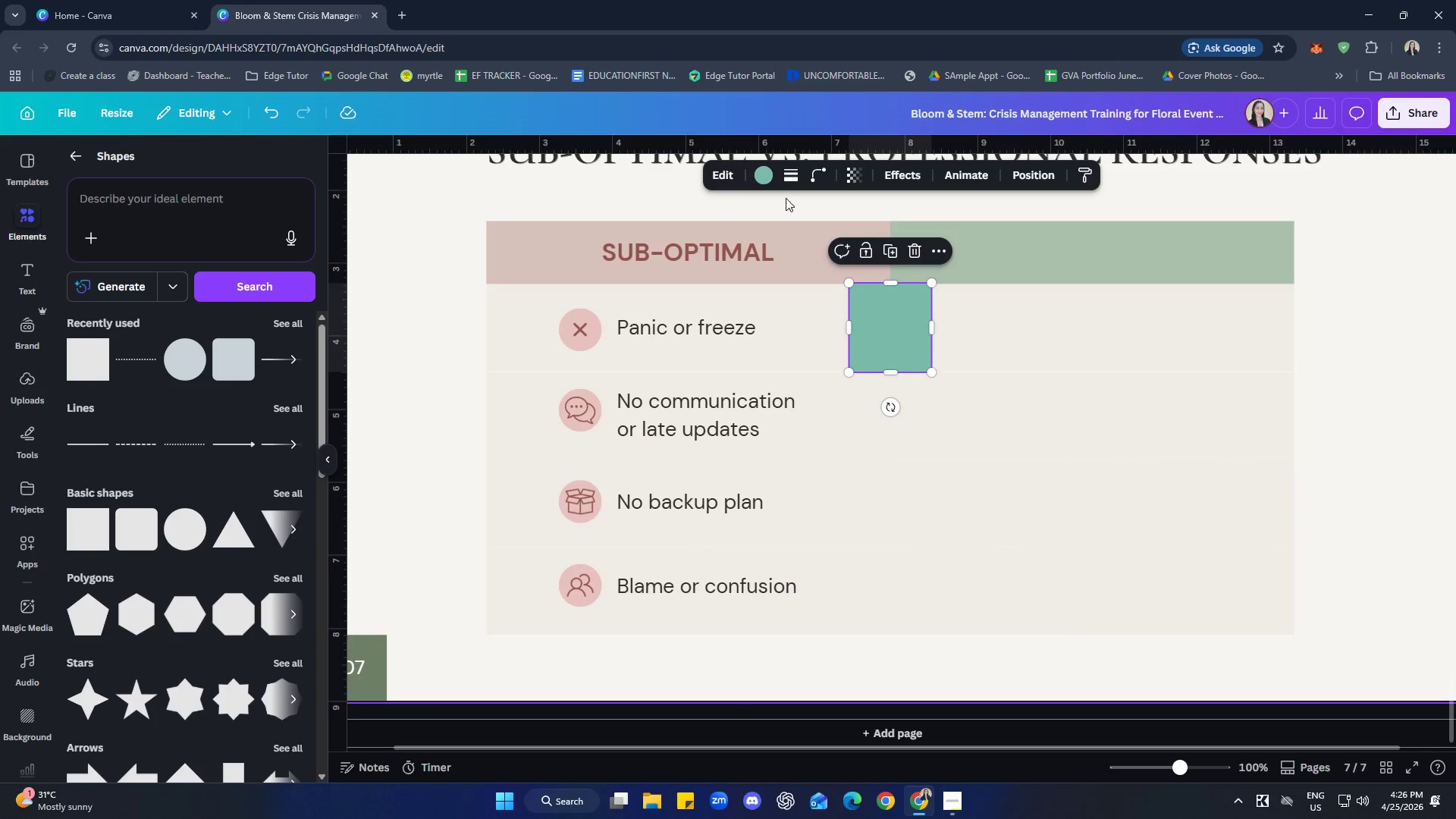 
left_click([765, 171])
 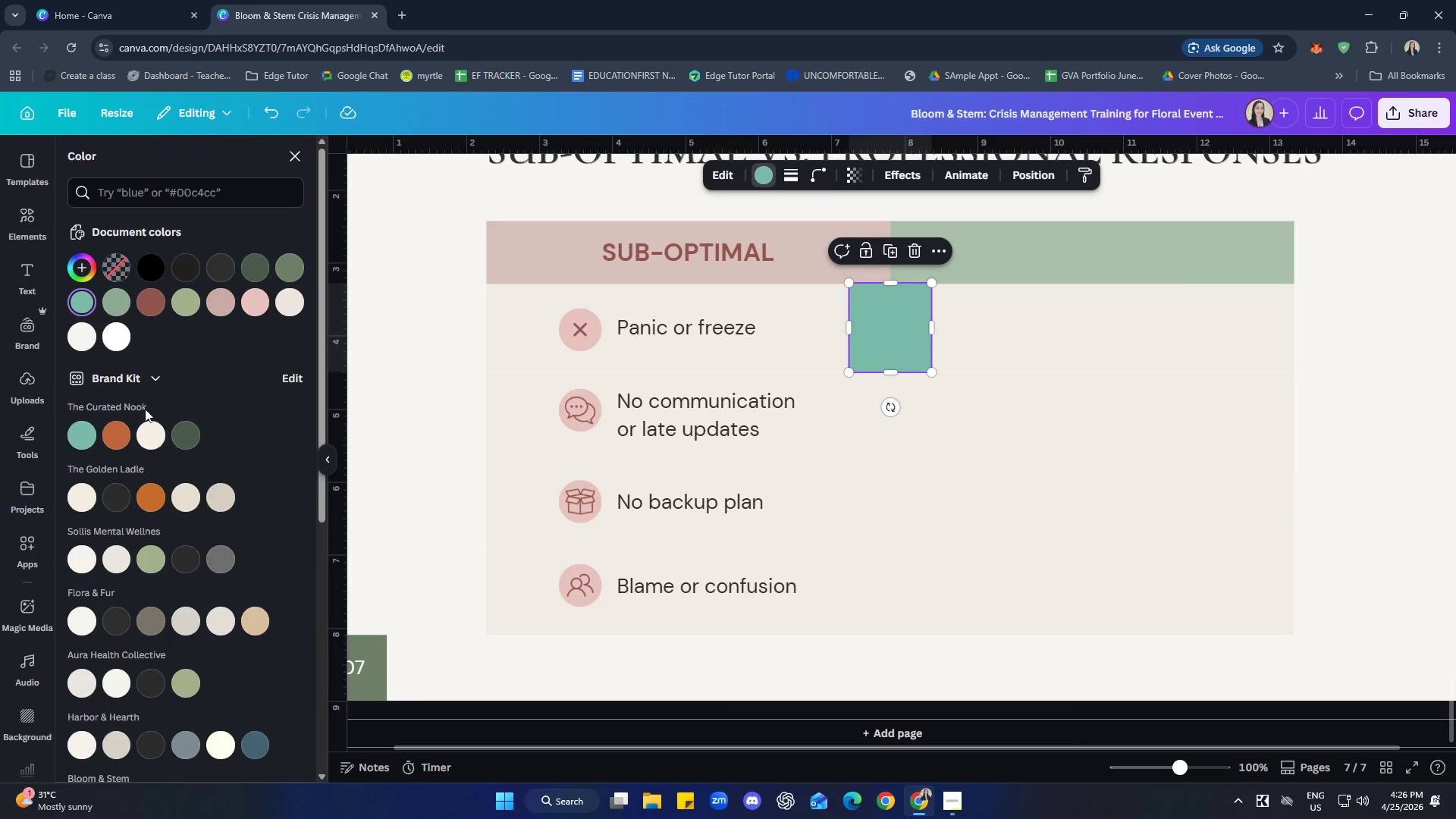 
left_click([82, 339])
 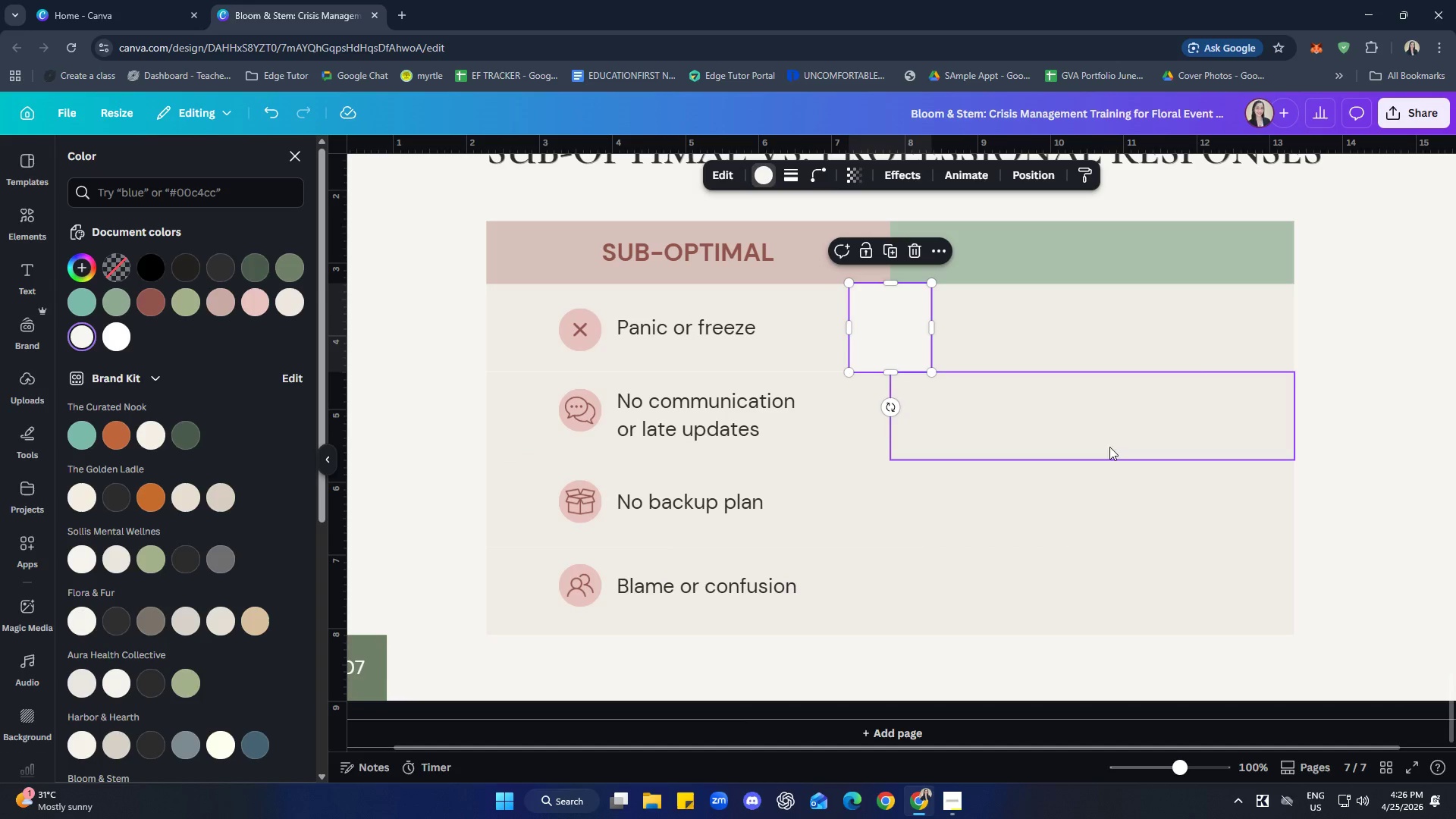 
left_click([1315, 353])
 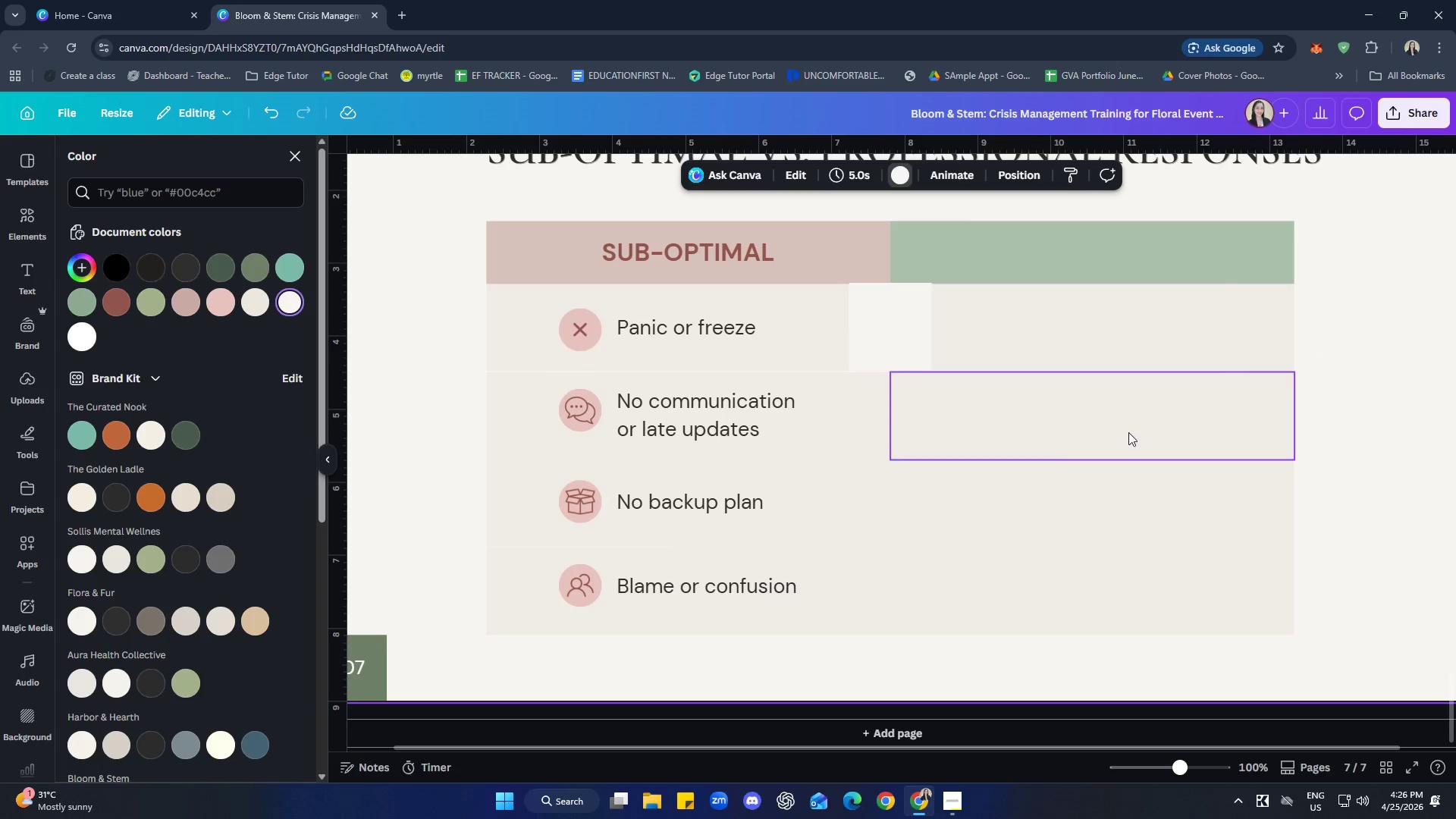 
left_click([900, 346])
 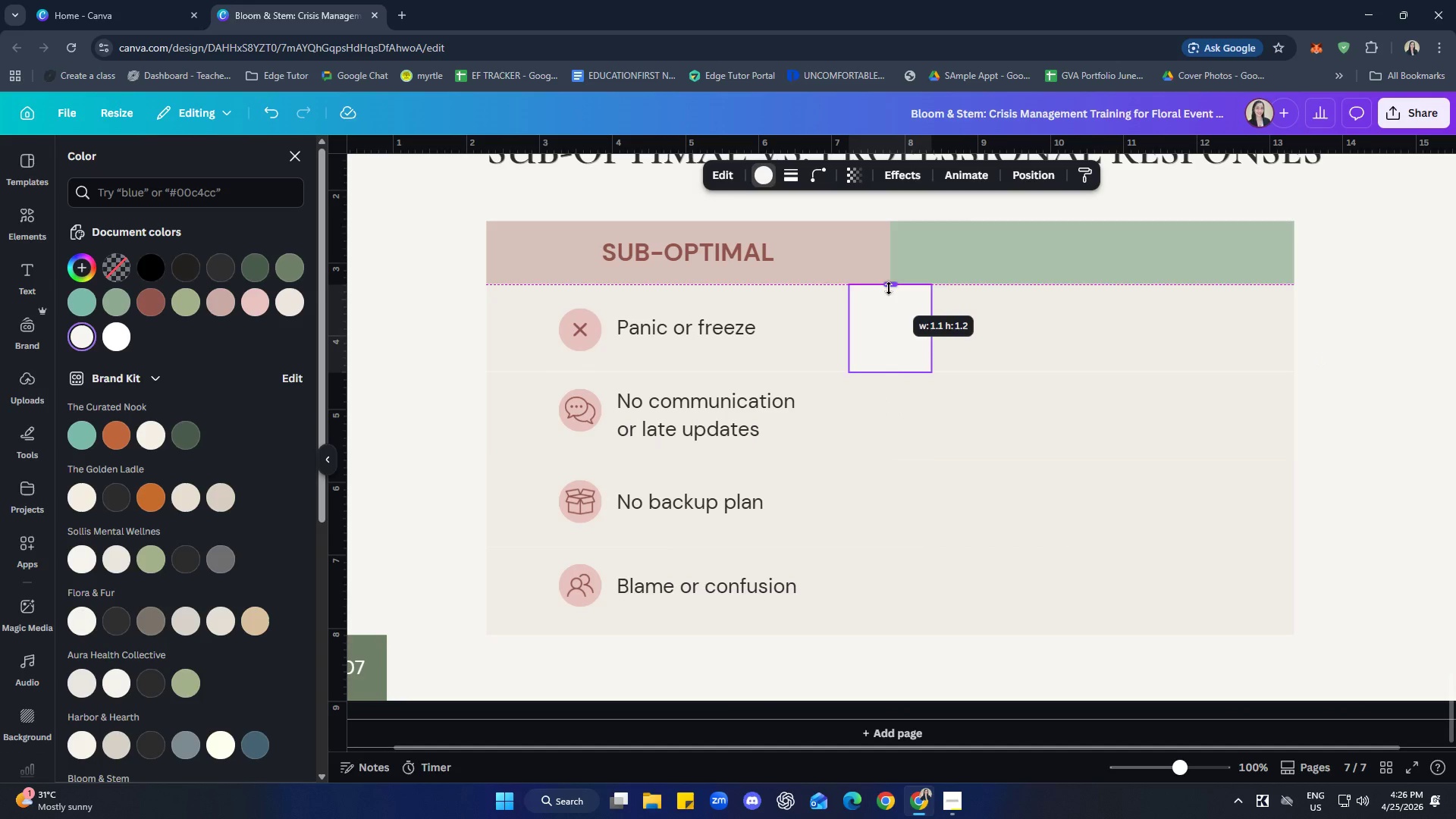 
left_click([1389, 351])
 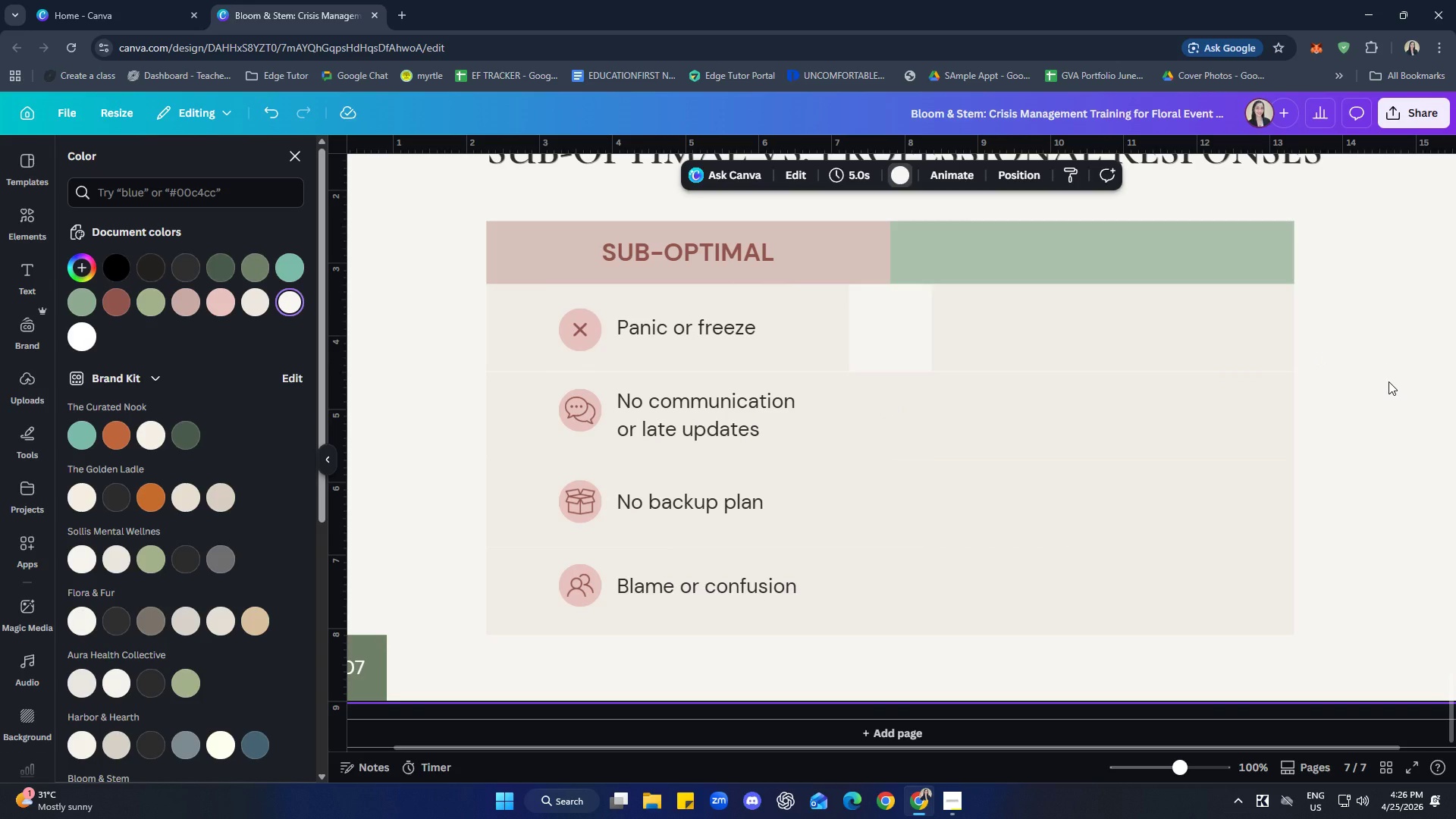 
wait(9.52)
 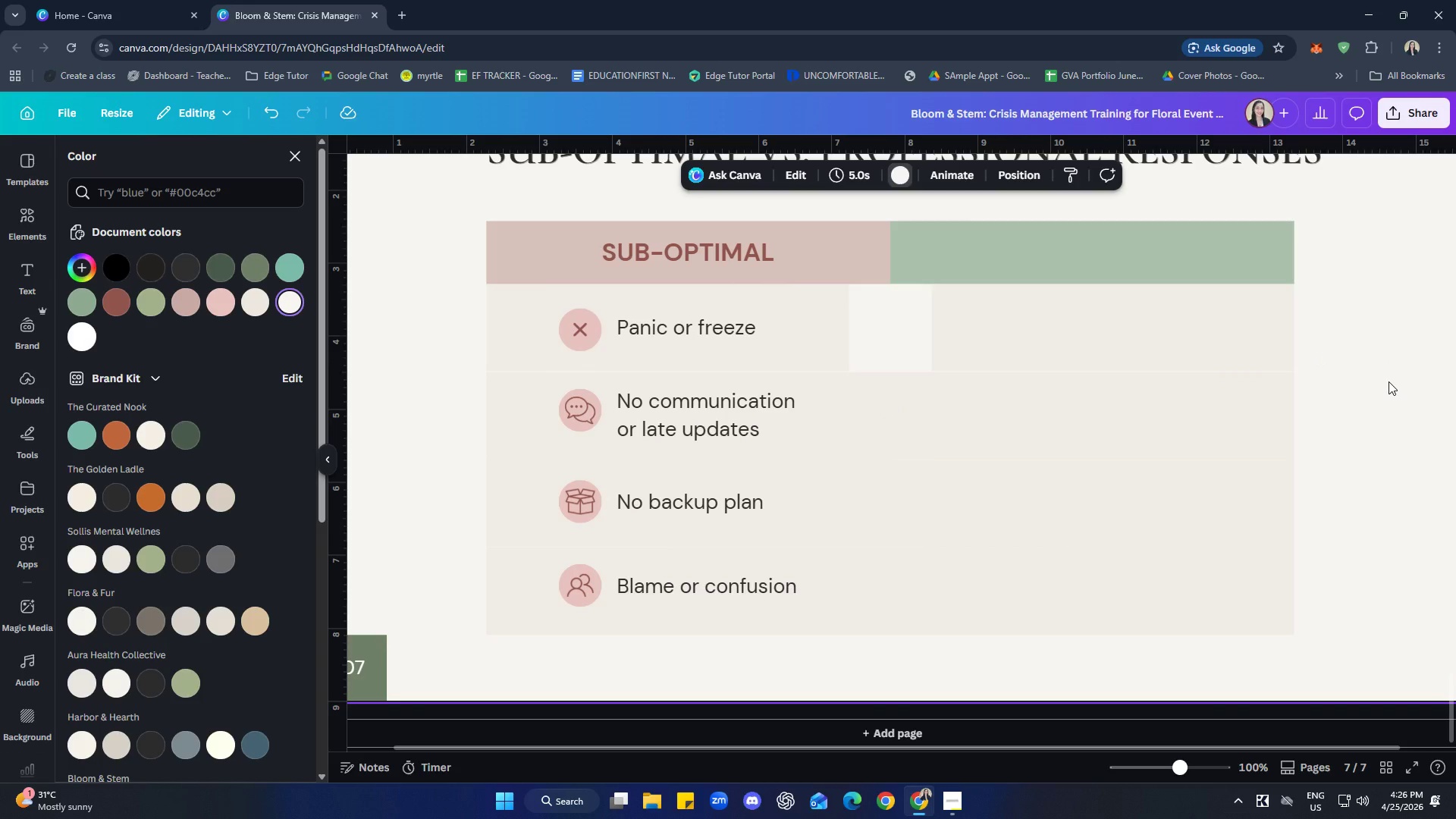 
left_click([1455, 416])
 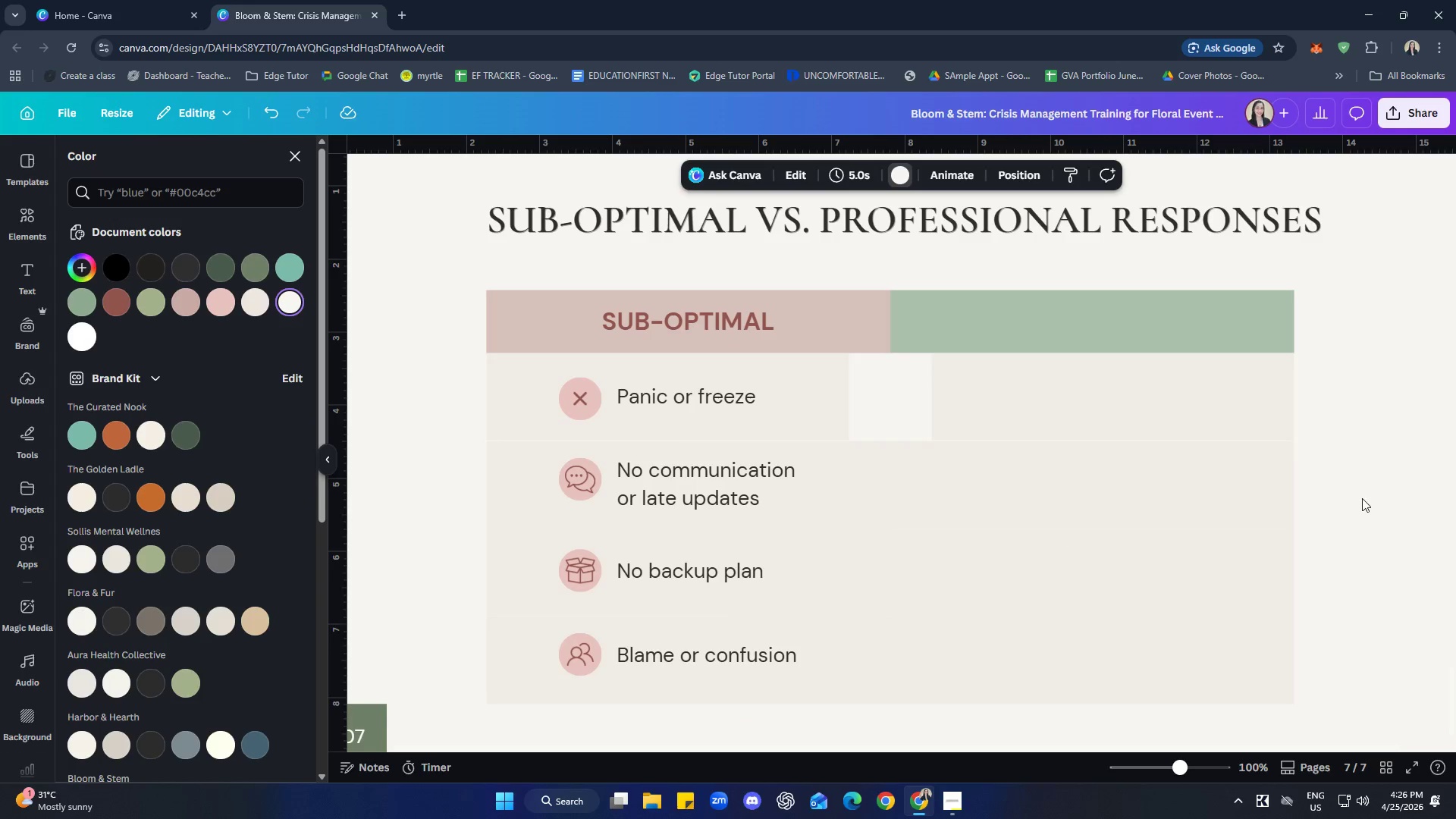 
scroll: coordinate [1362, 498], scroll_direction: down, amount: 1.0
 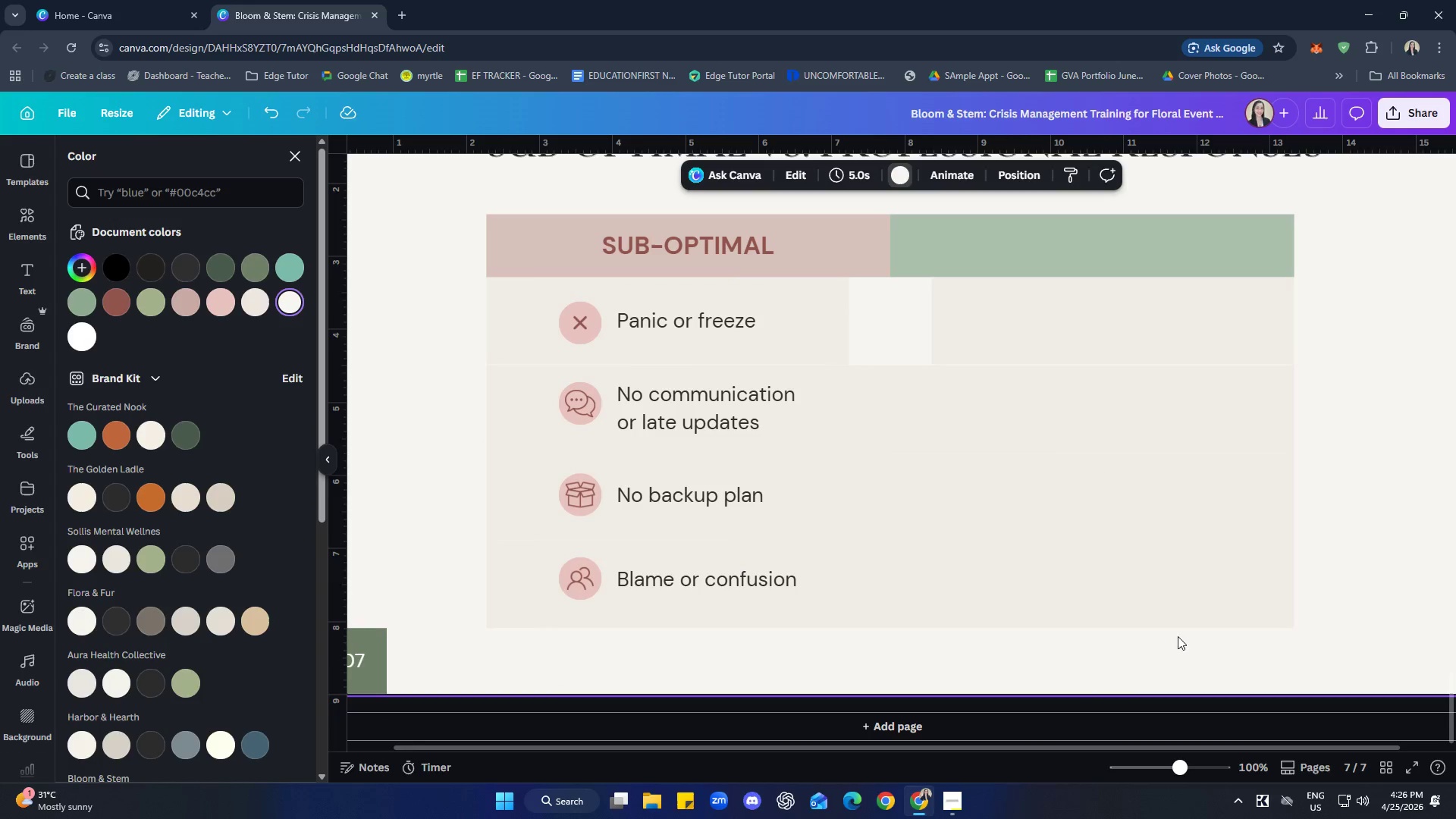 
hold_key(key=ShiftLeft, duration=2.09)
left_click([1159, 597])
 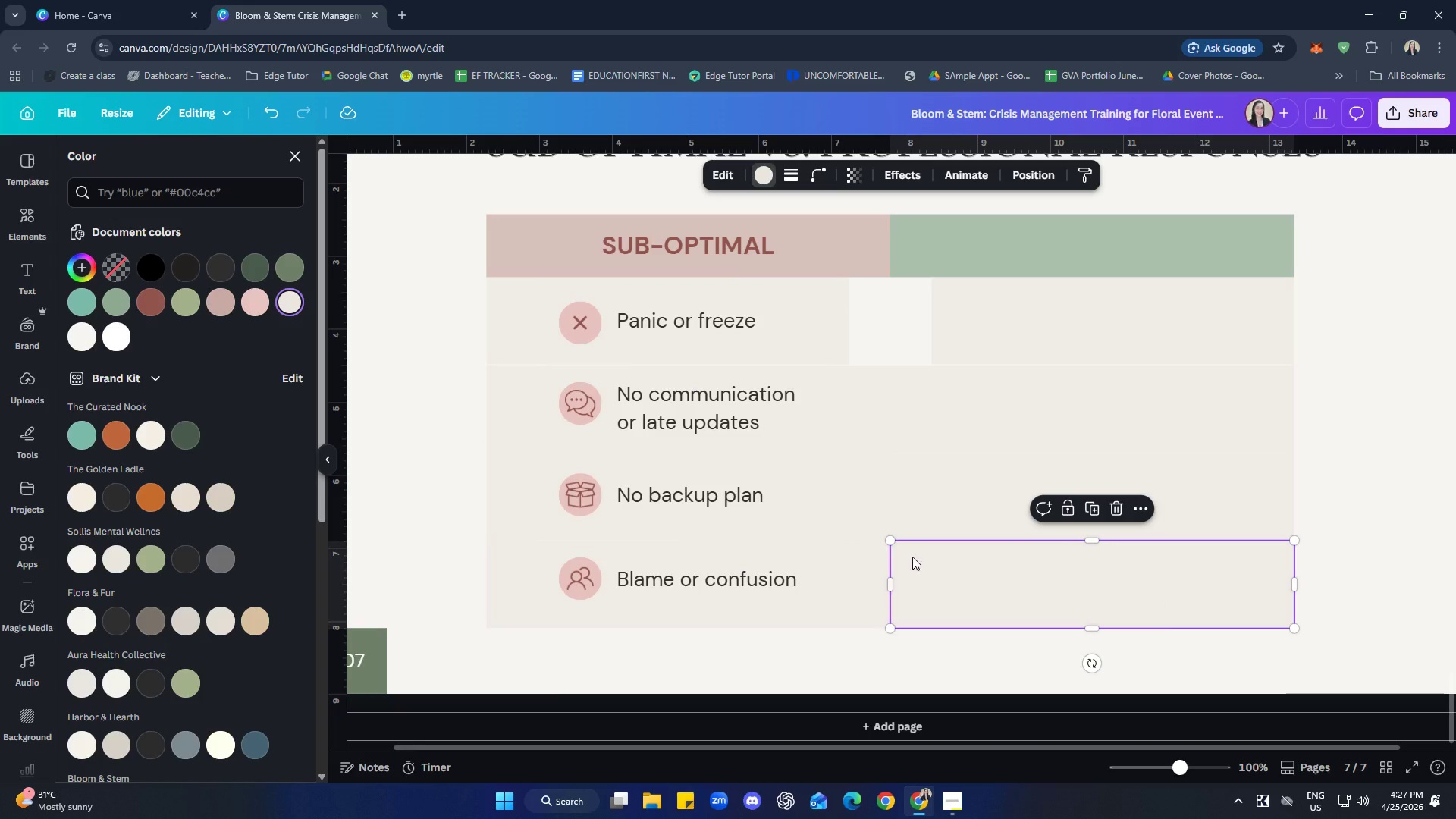 
hold_key(key=ShiftLeft, duration=4.25)
left_click([831, 607])
 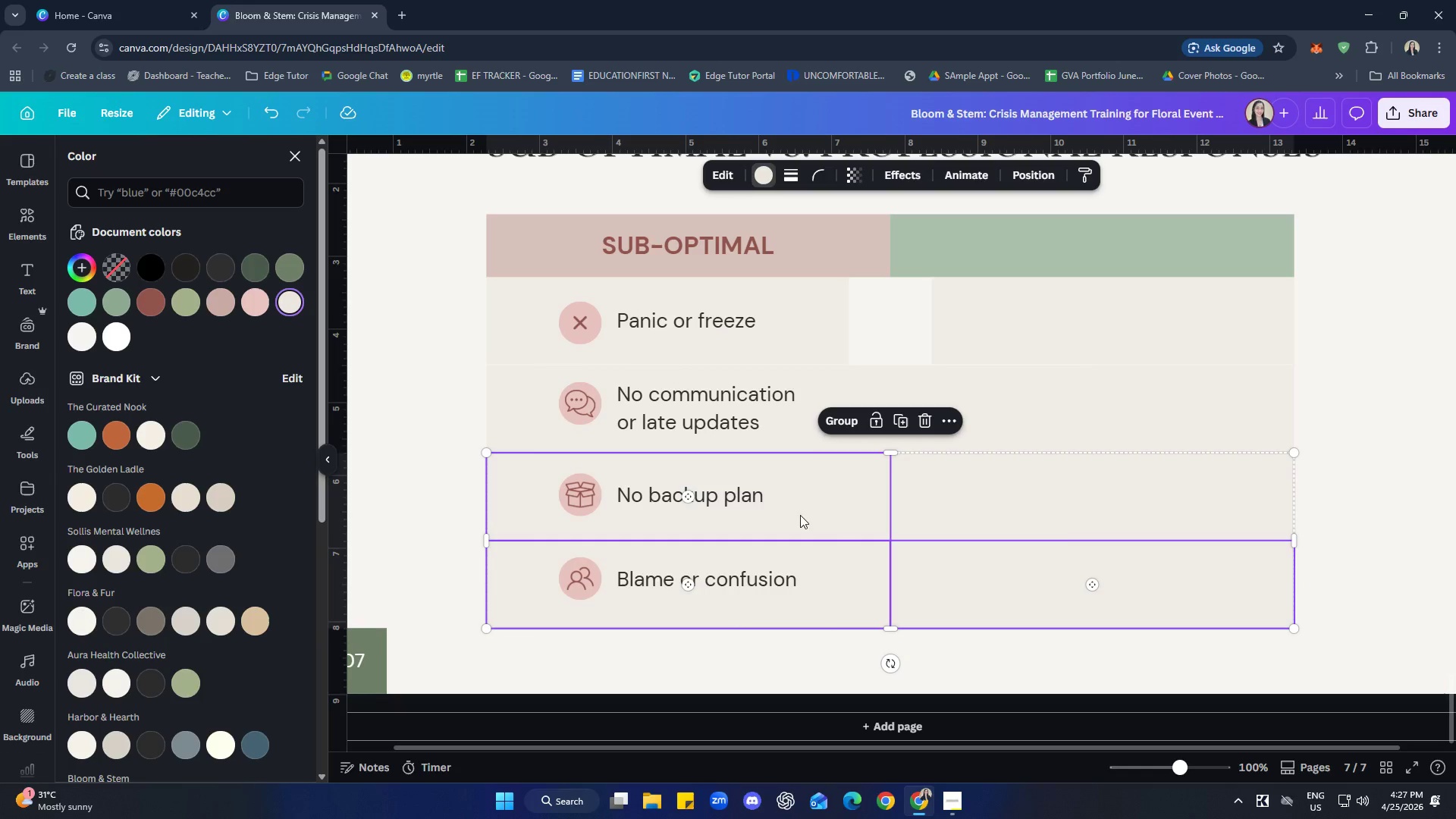 
double_click([1034, 510])
 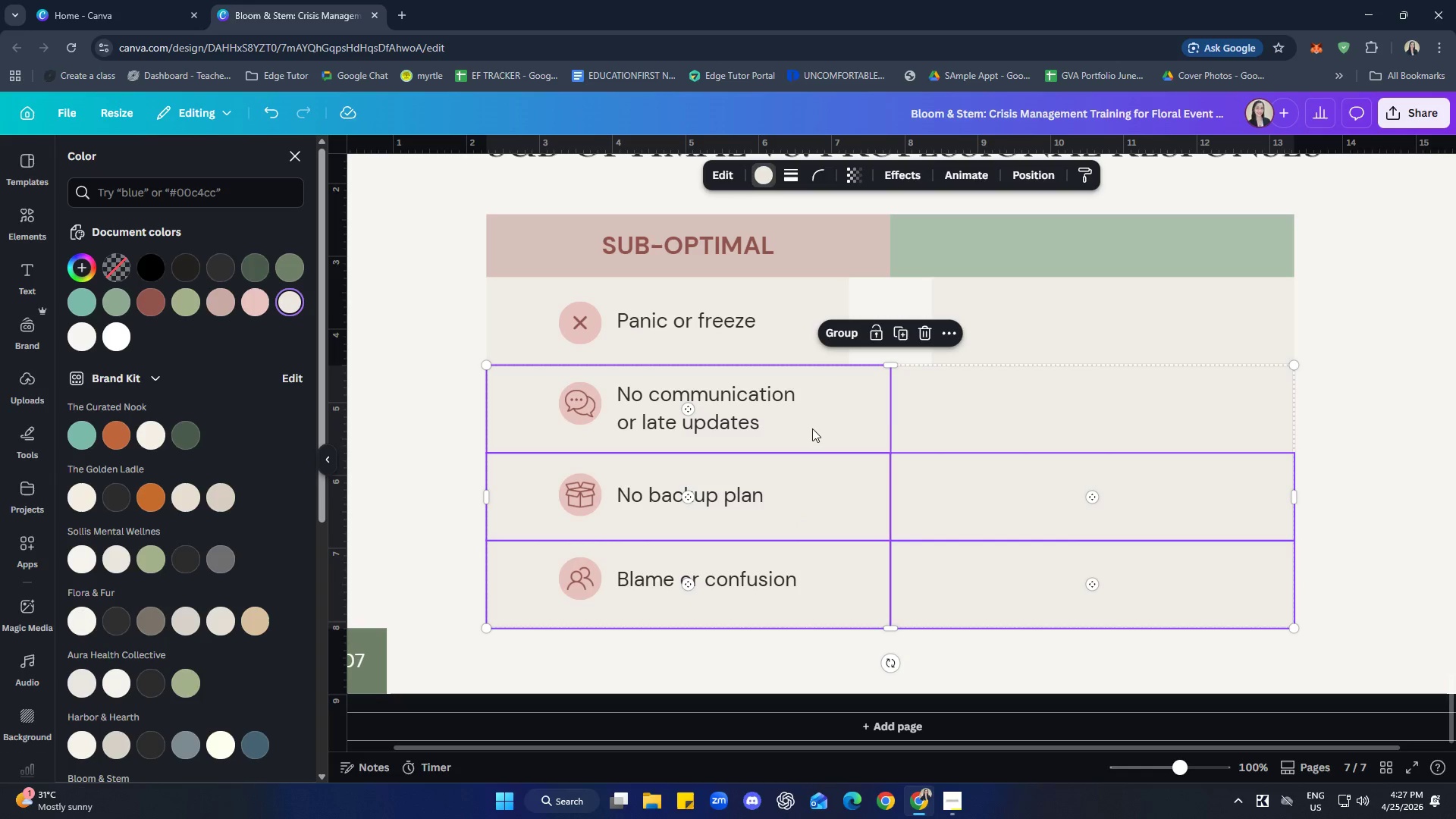 
double_click([1059, 422])
 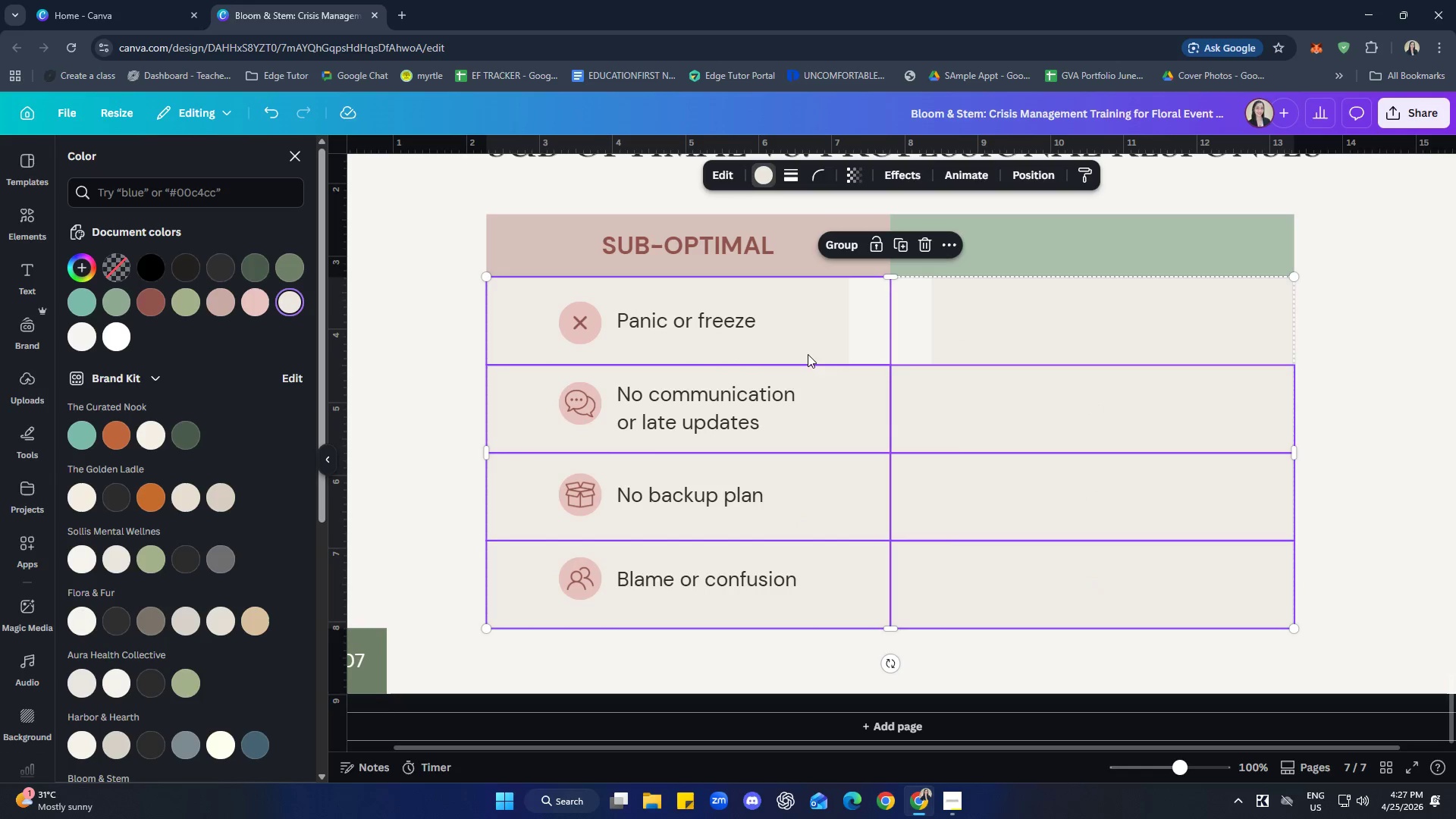 
double_click([1006, 342])
 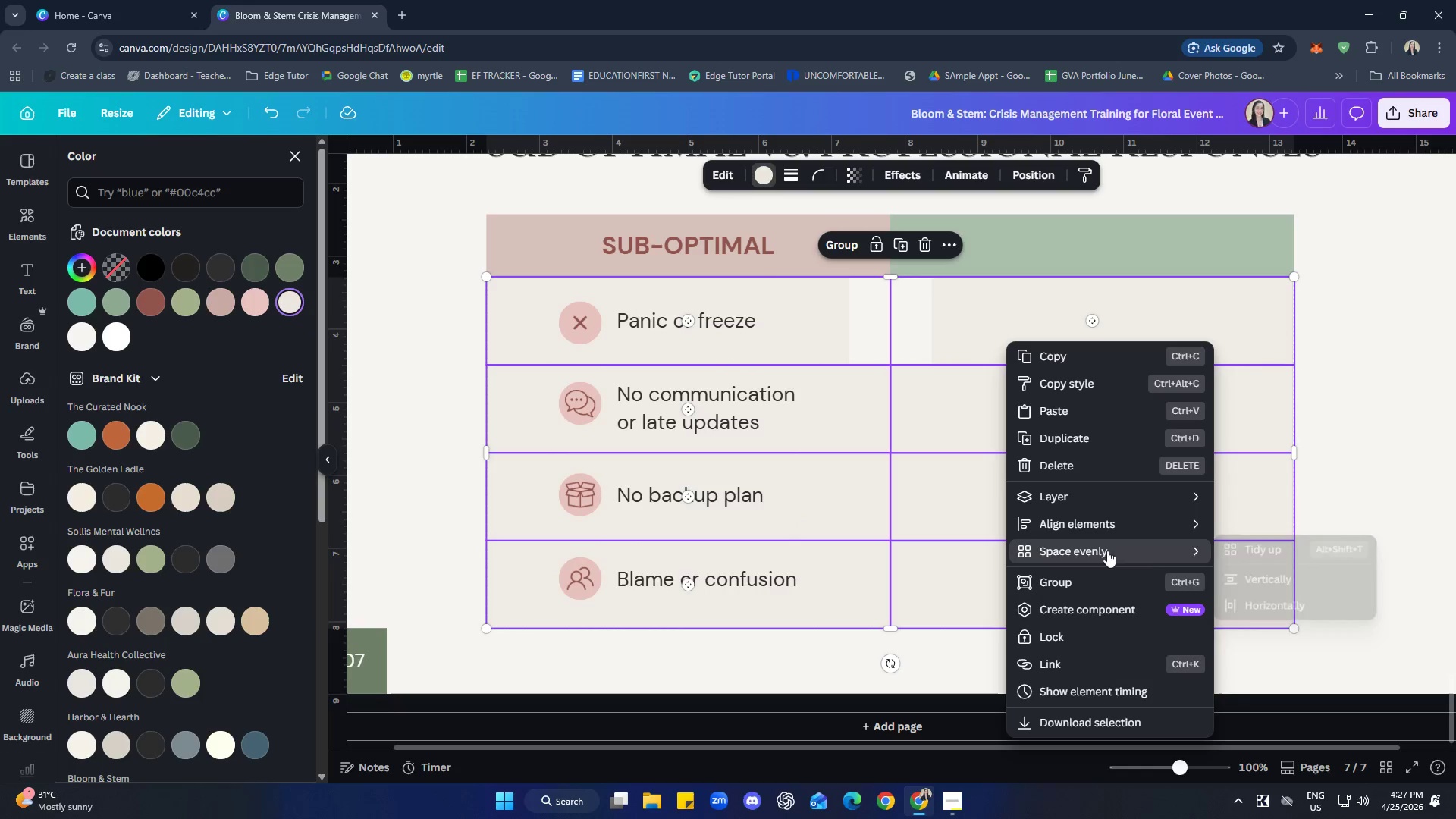 
left_click([1258, 547])
 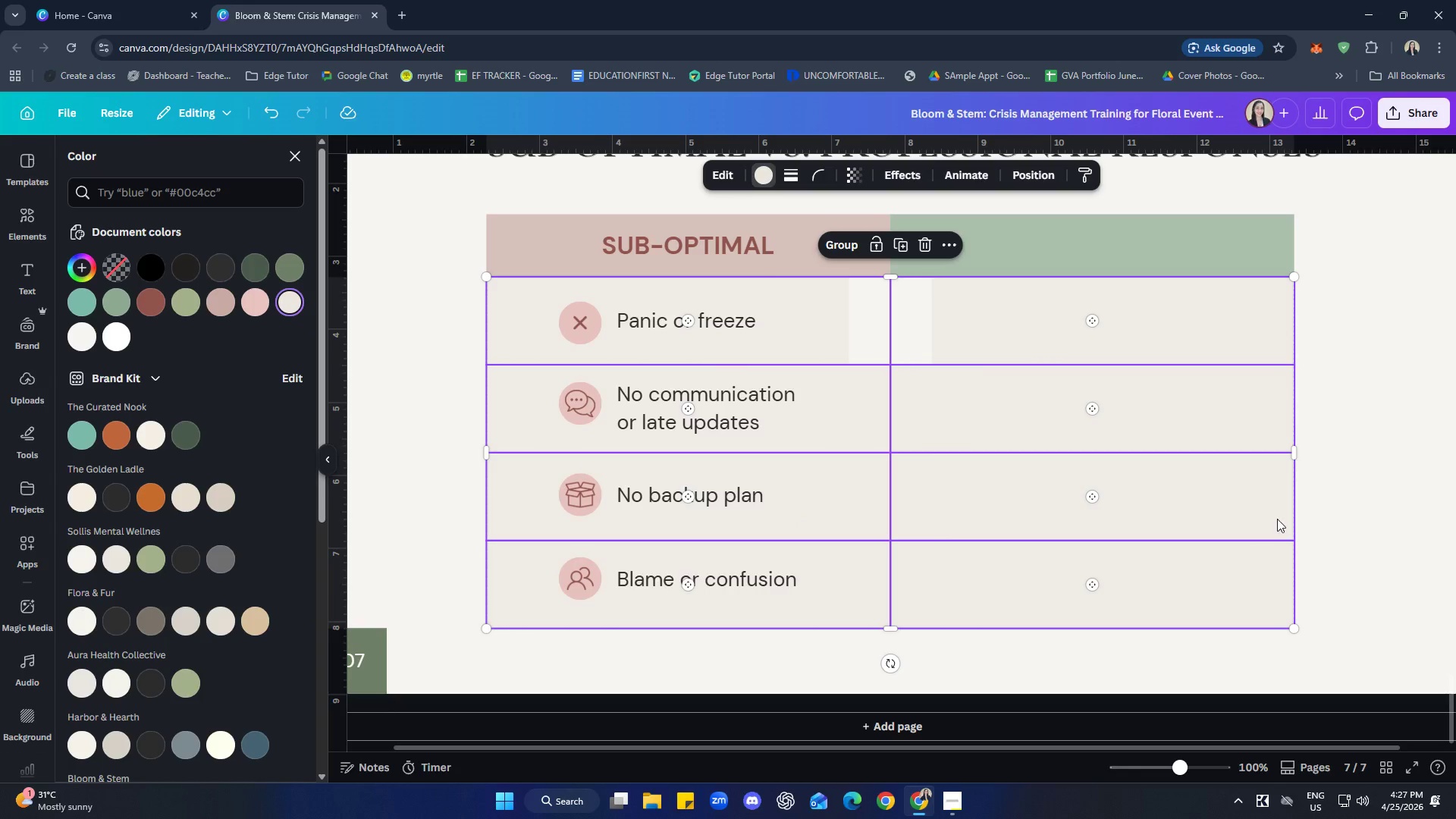 
left_click([1345, 428])
 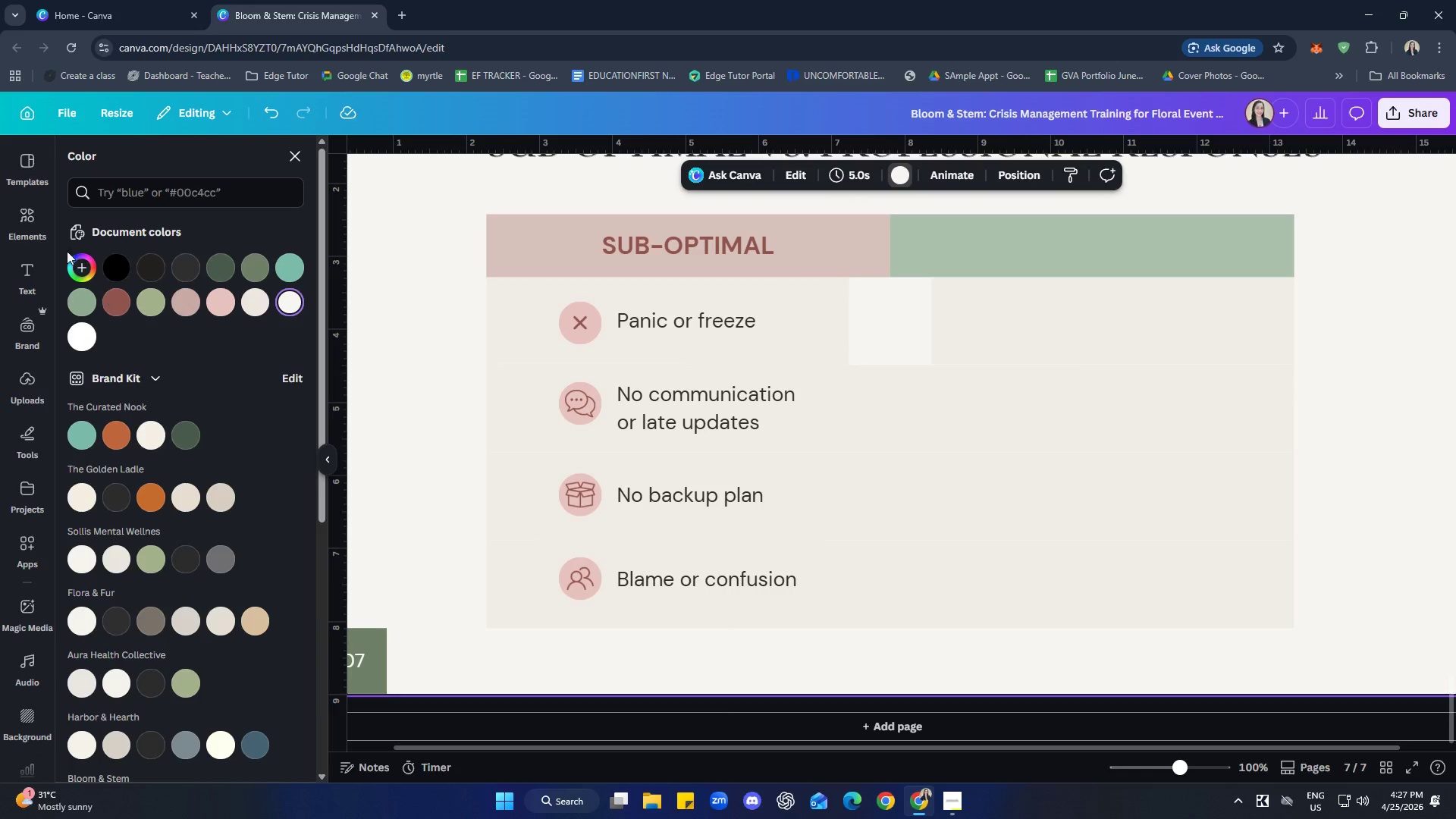 
wait(7.7)
 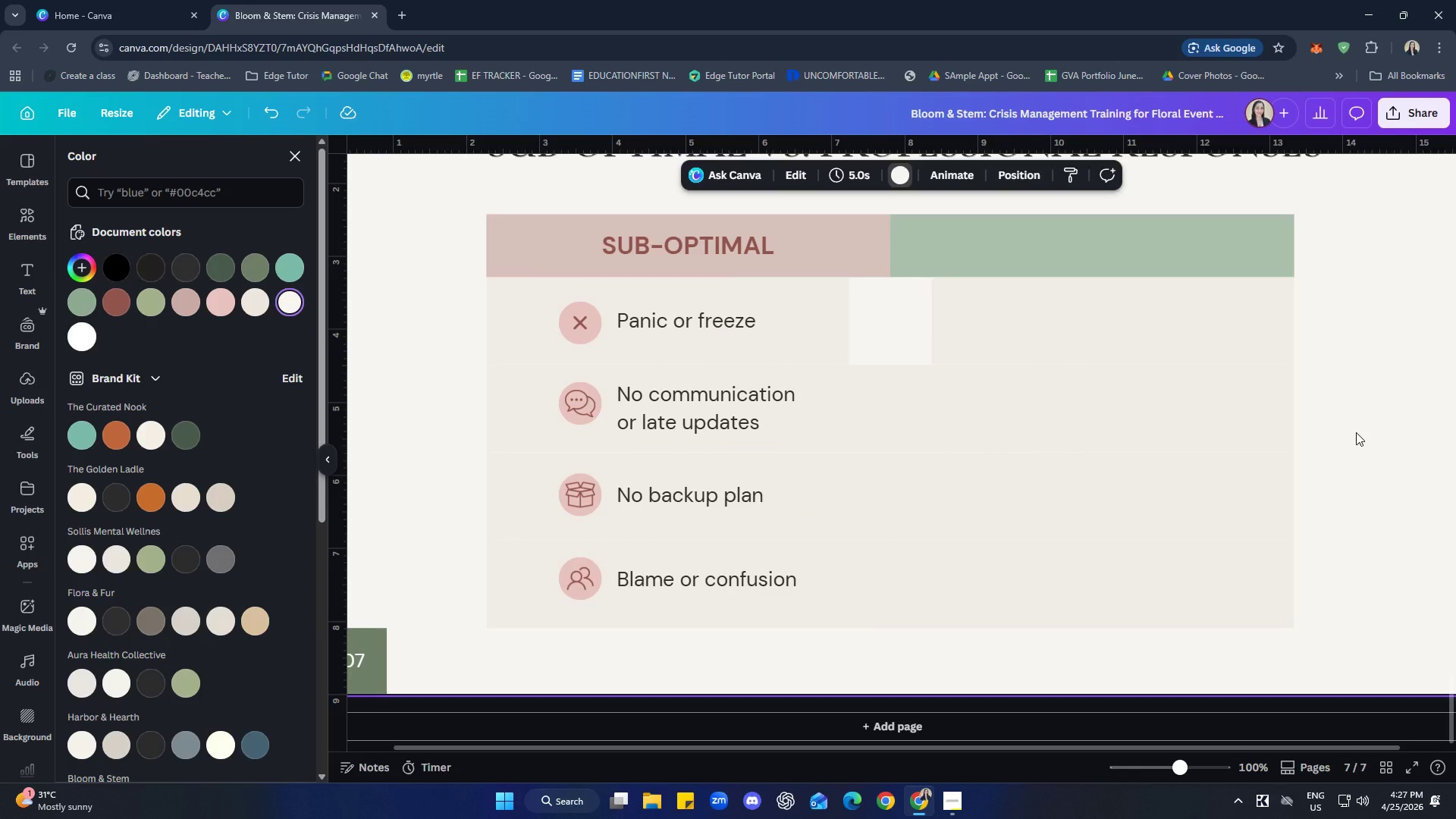 
left_click([26, 231])
 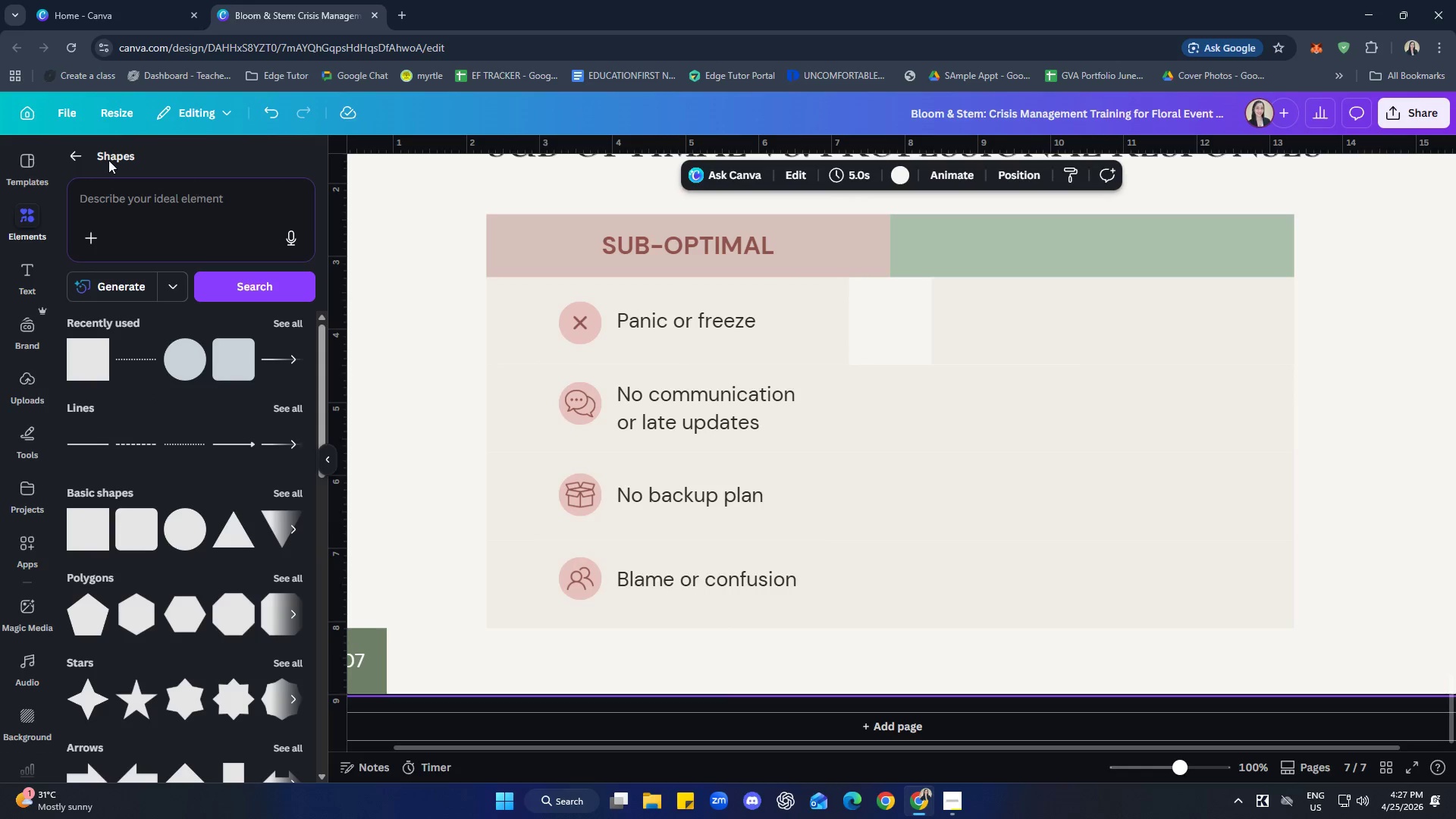 
left_click([72, 155])
 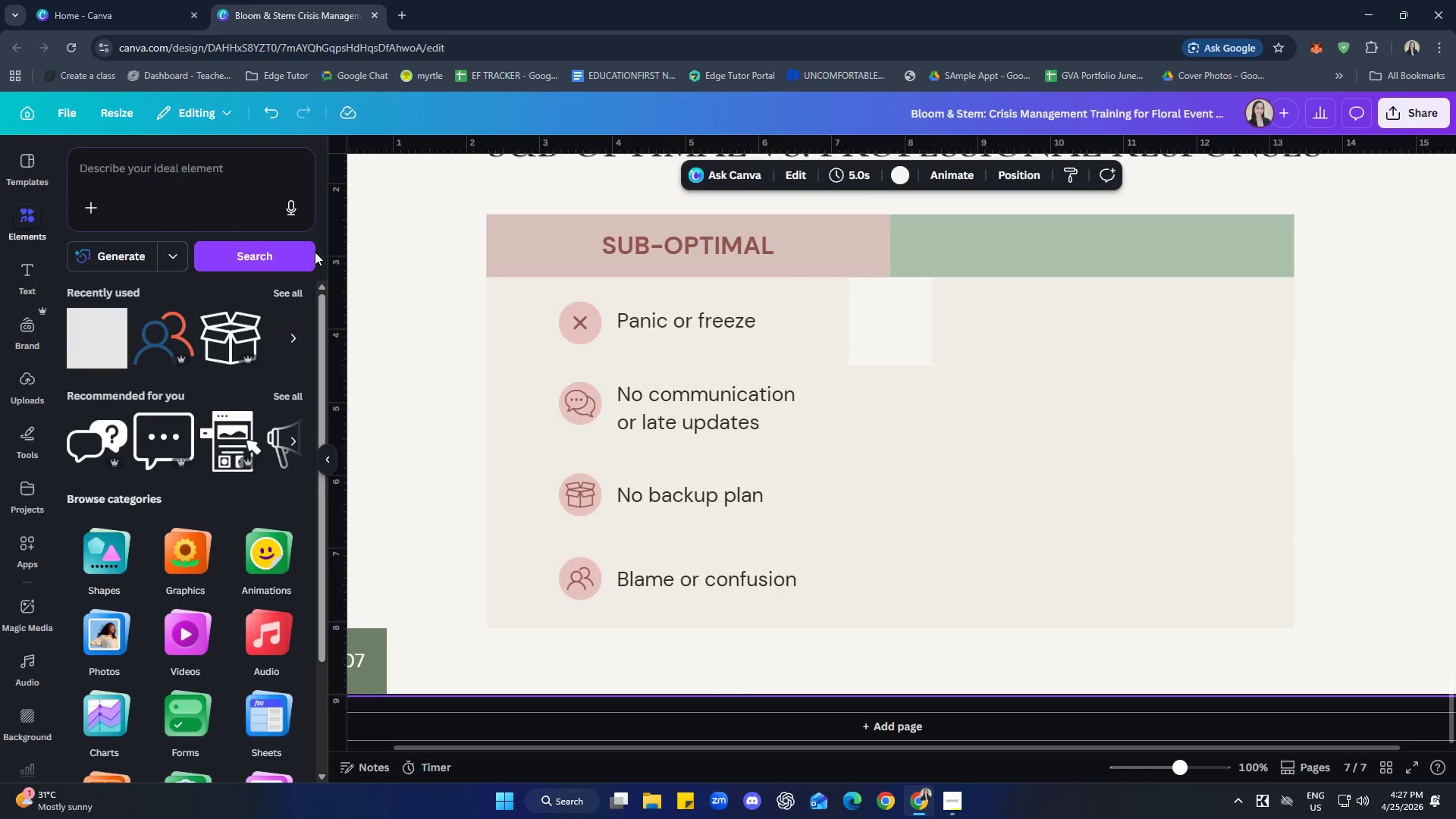 
left_click([171, 165])
 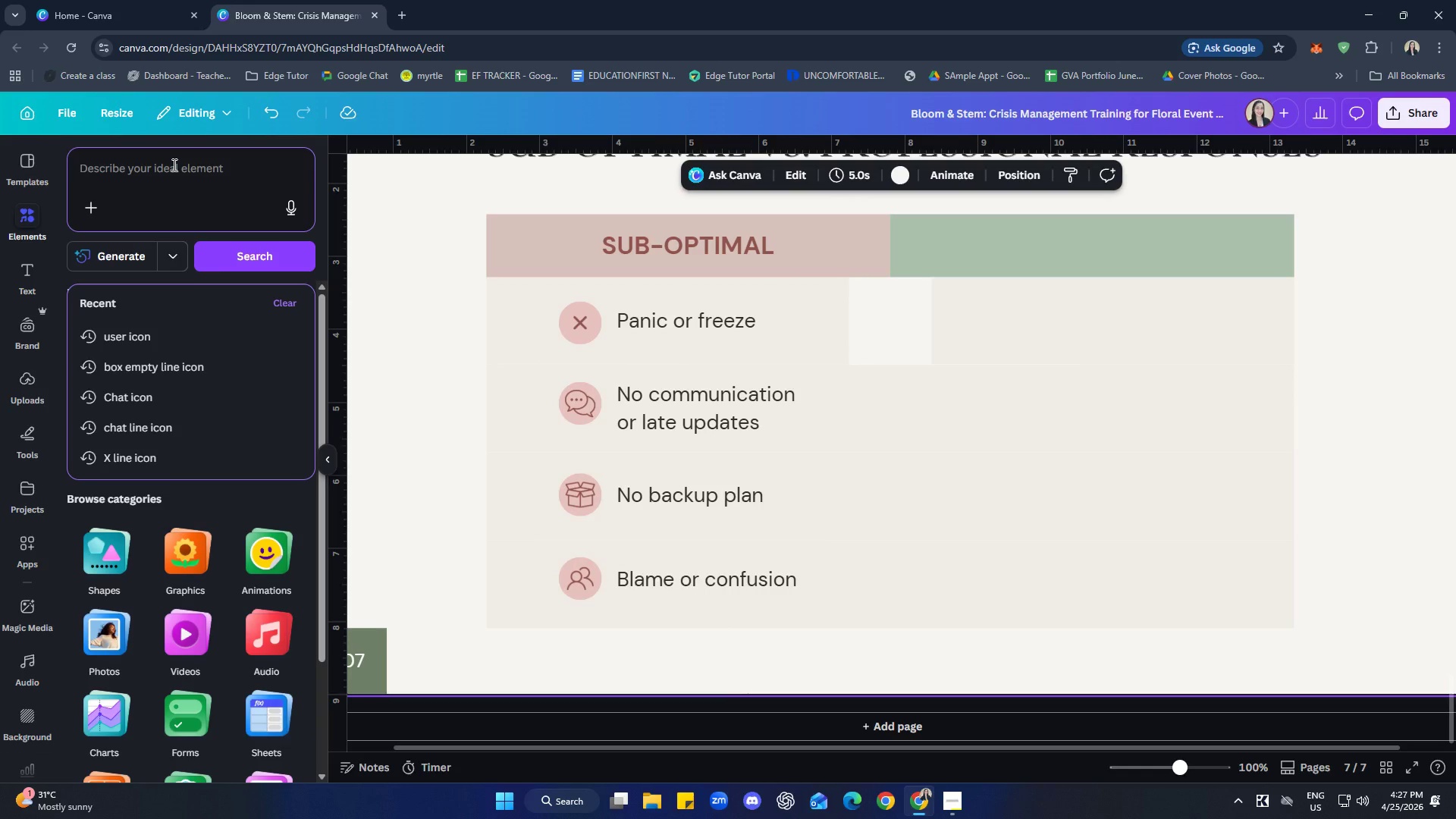 
type(arrow)
 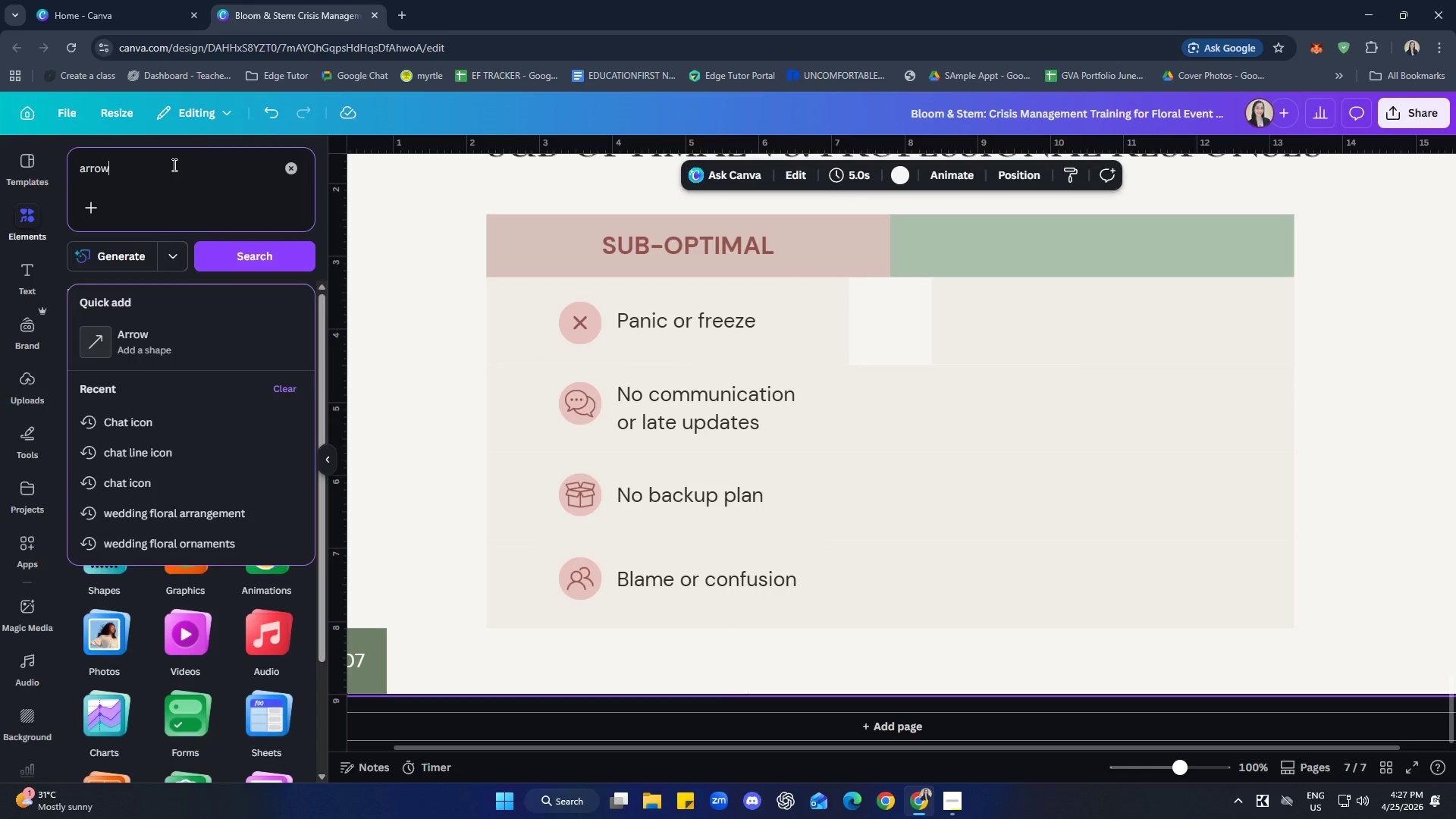 
key(Enter)
 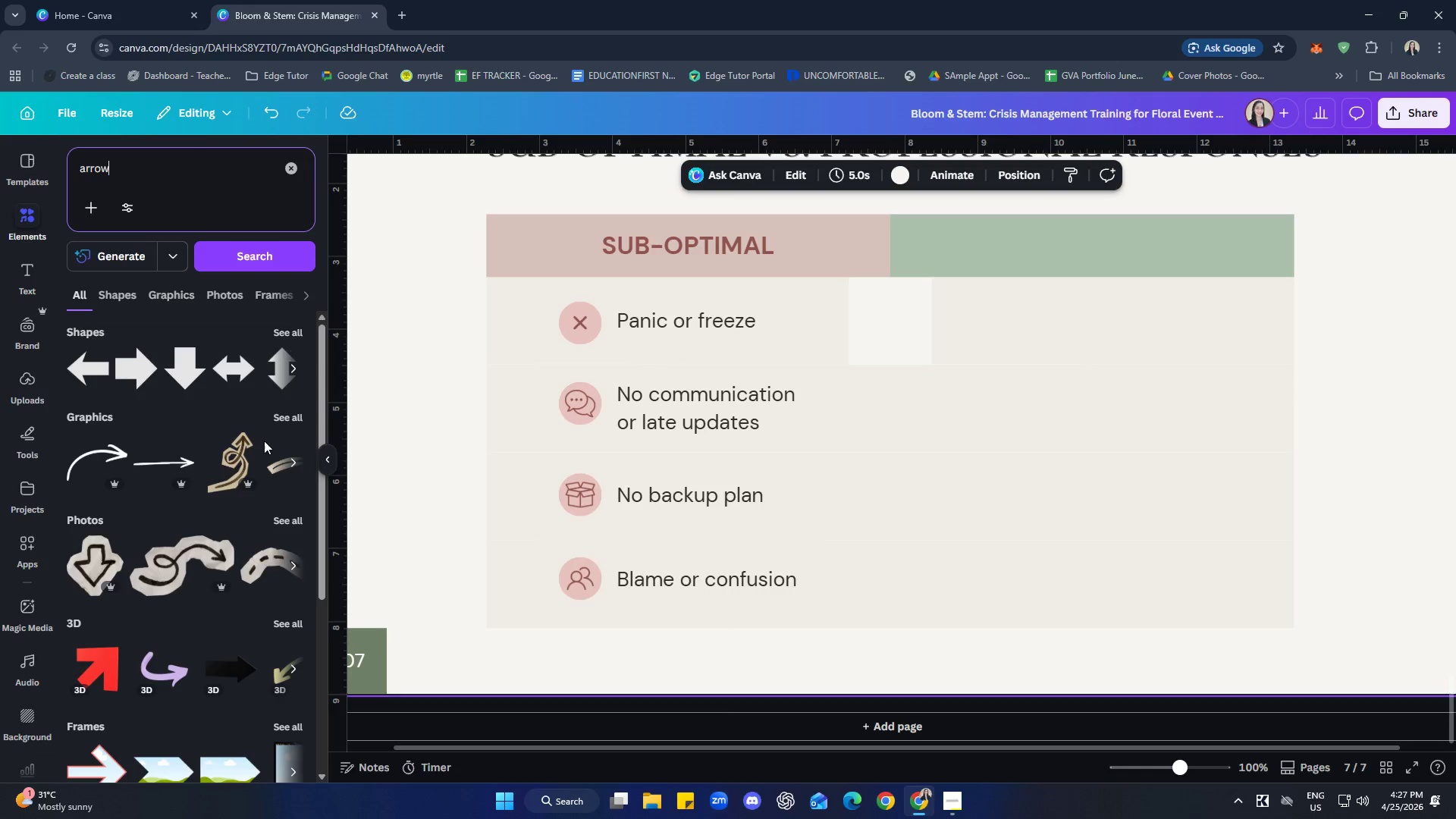 
left_click([278, 413])
 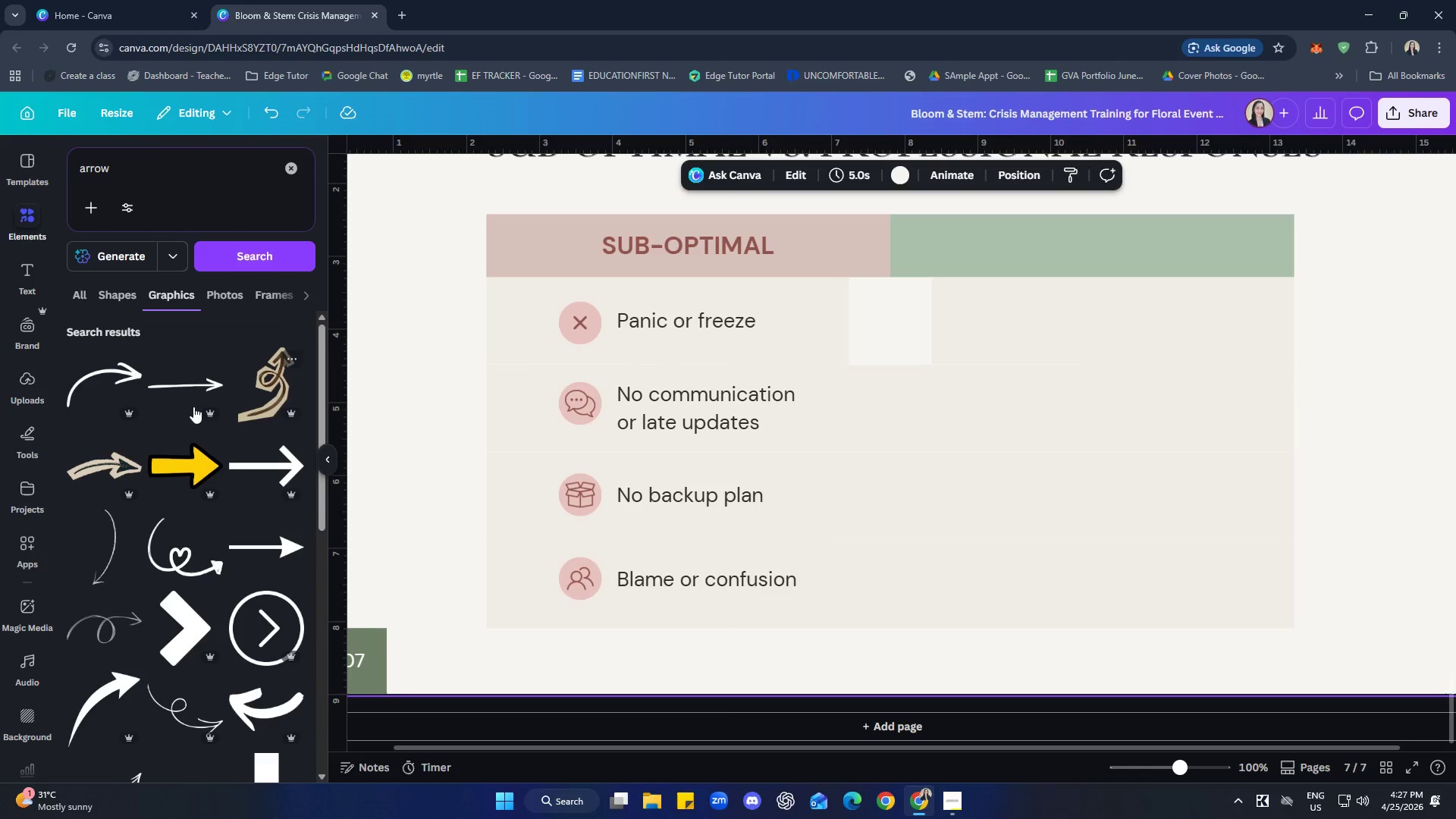 
scroll: coordinate [227, 447], scroll_direction: down, amount: 3.0
 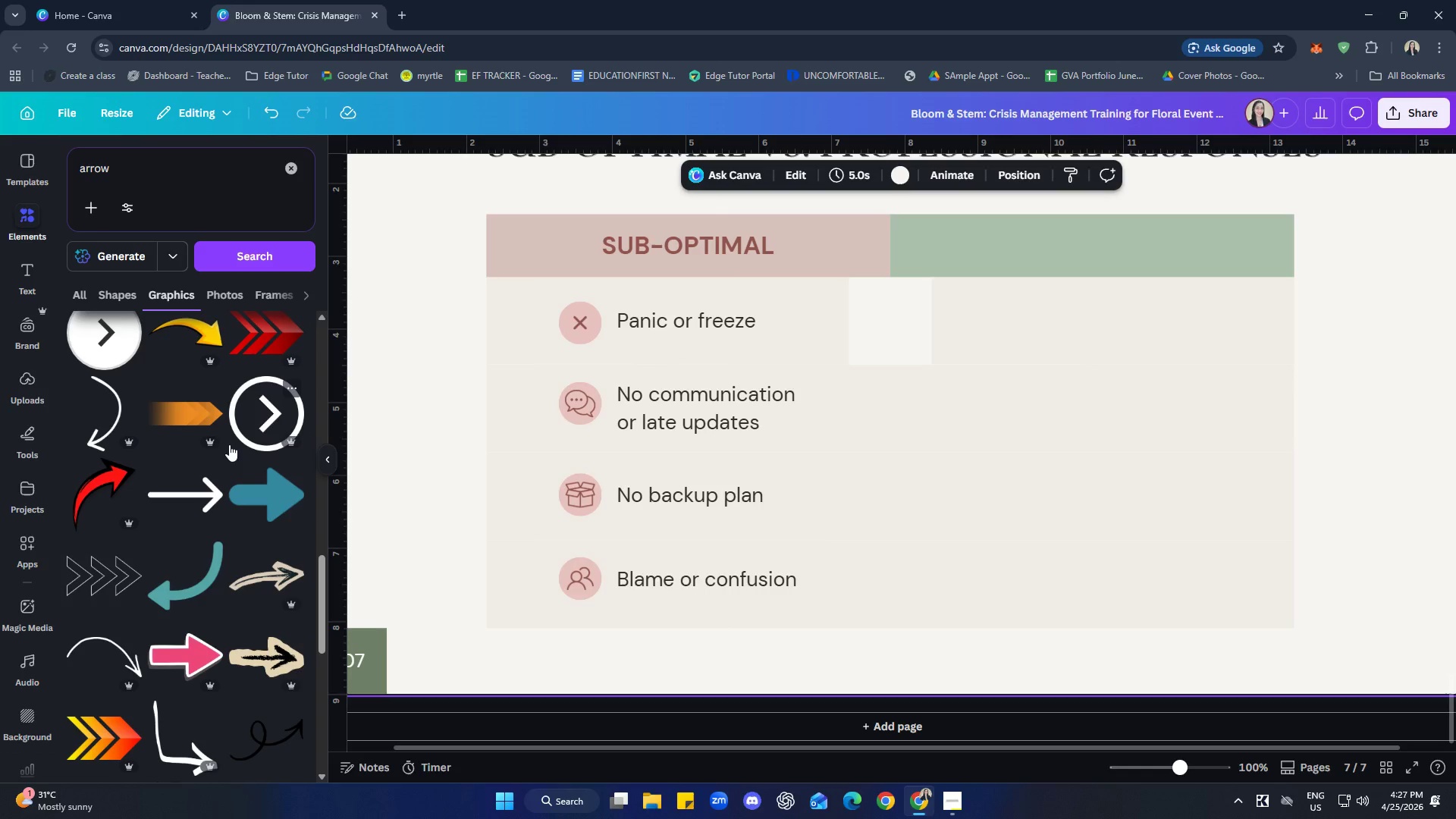 
left_click([165, 485])
 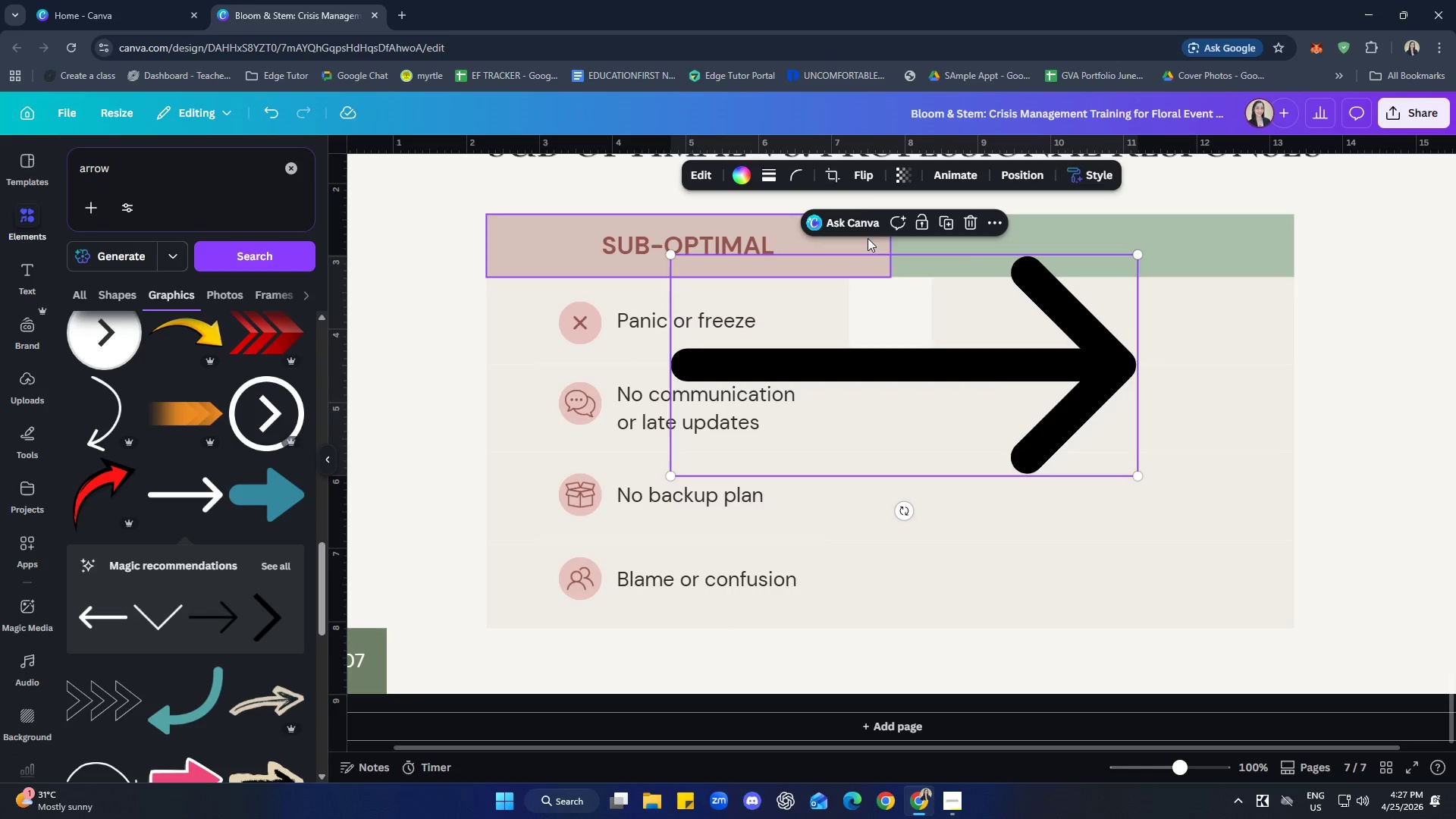 
left_click([833, 175])
 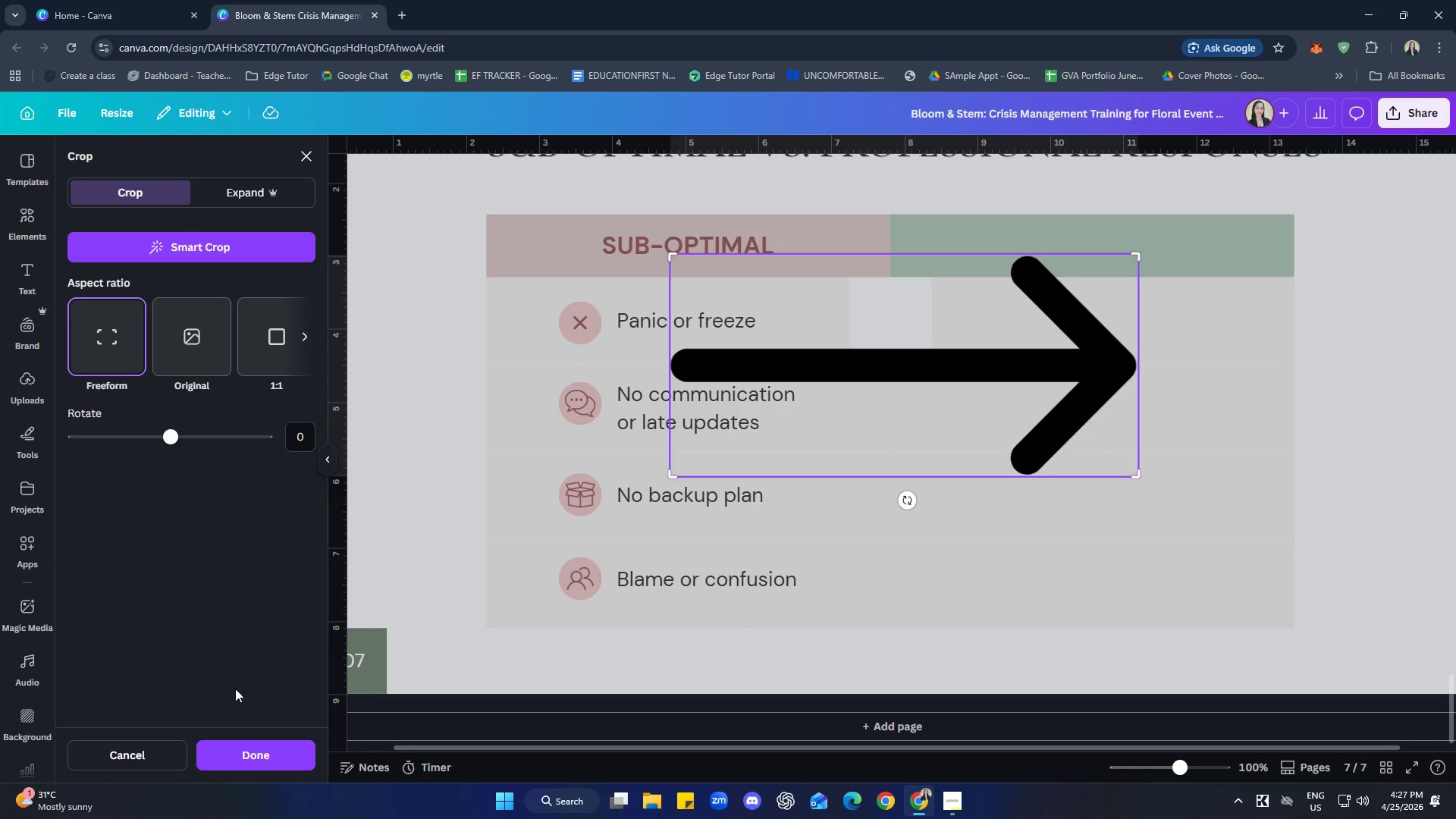 
left_click_drag(start_coordinate=[152, 761], to_coordinate=[155, 762])
 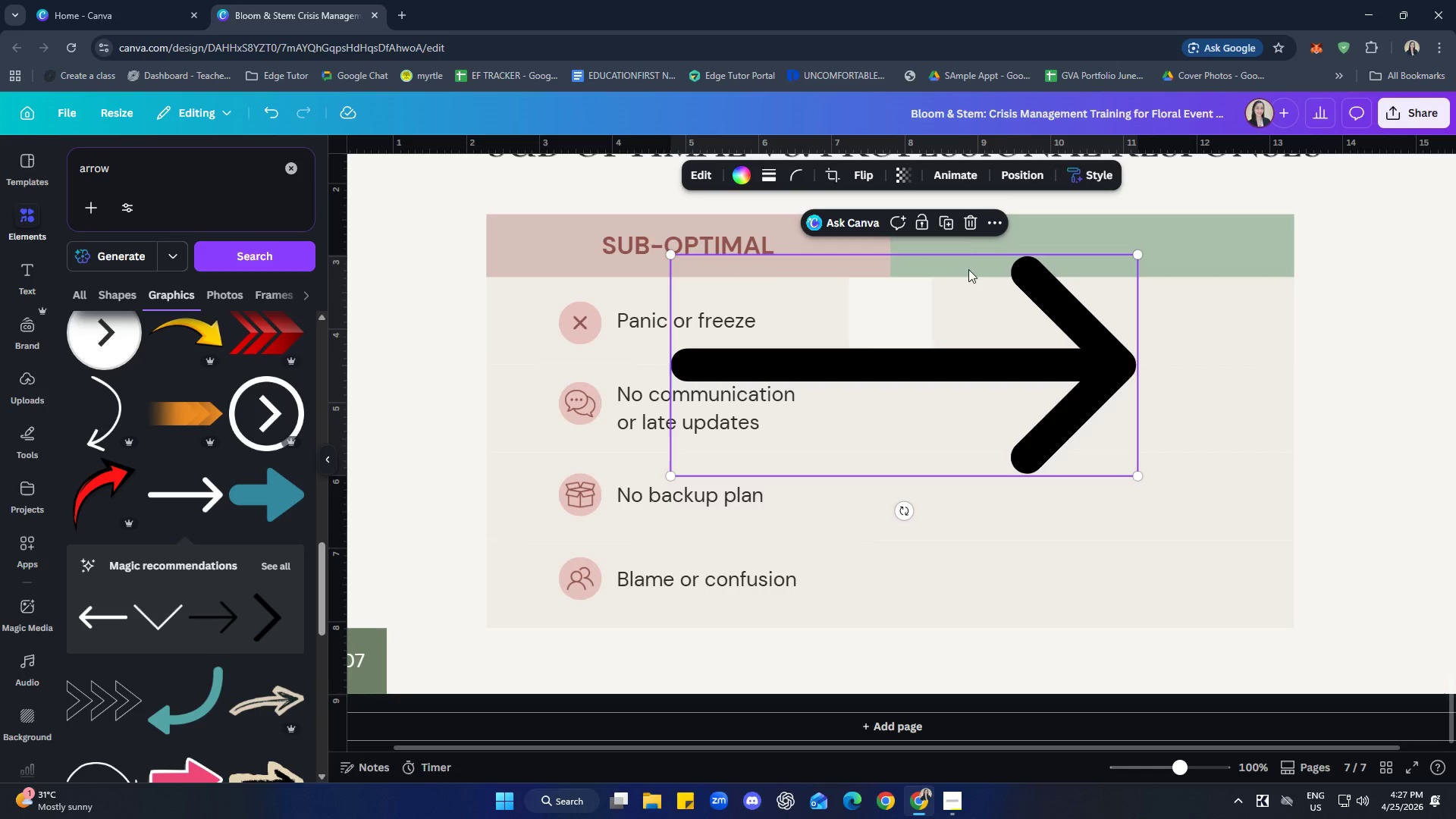 
left_click([965, 216])
 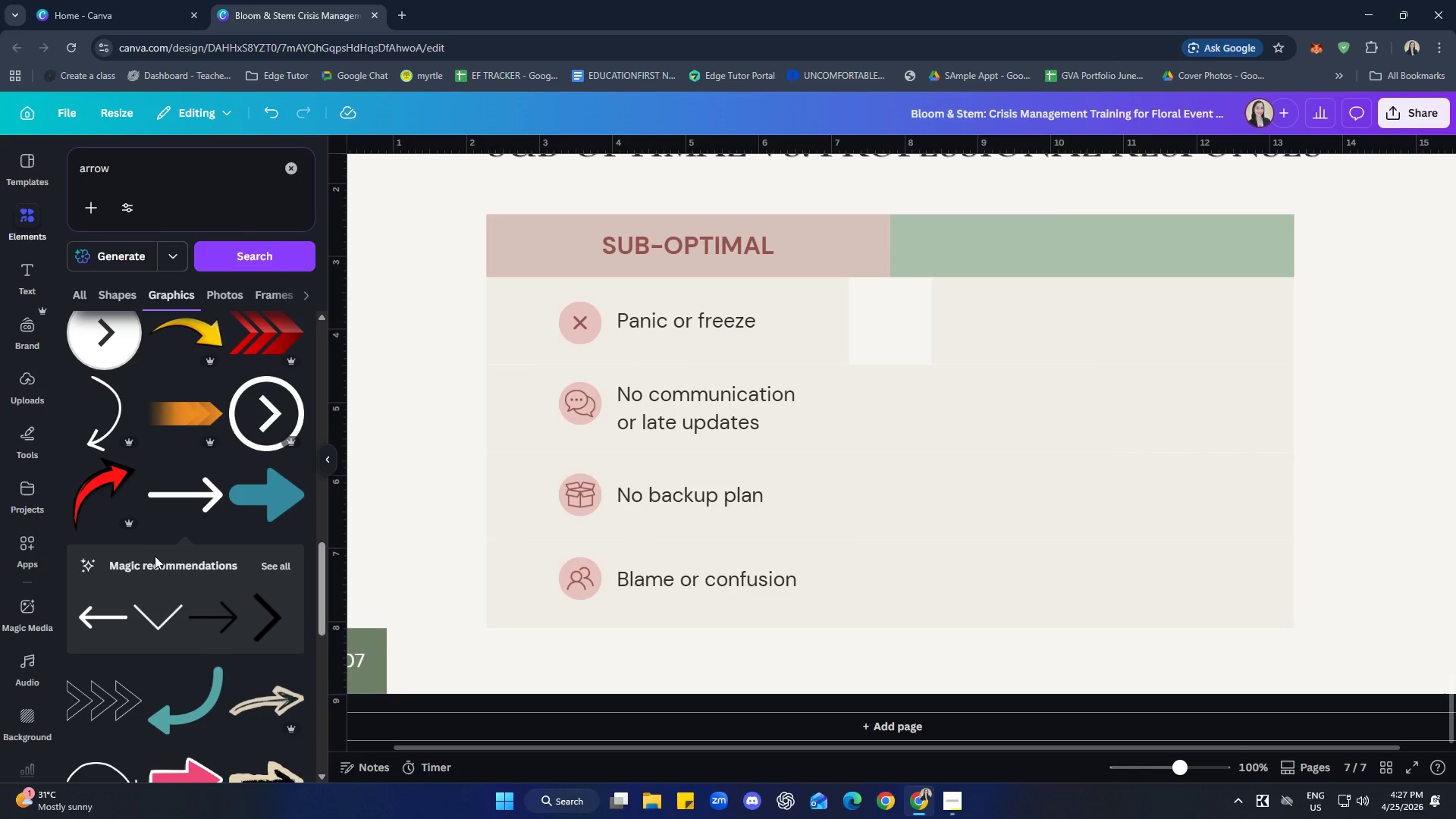 
scroll: coordinate [264, 528], scroll_direction: down, amount: 11.0
 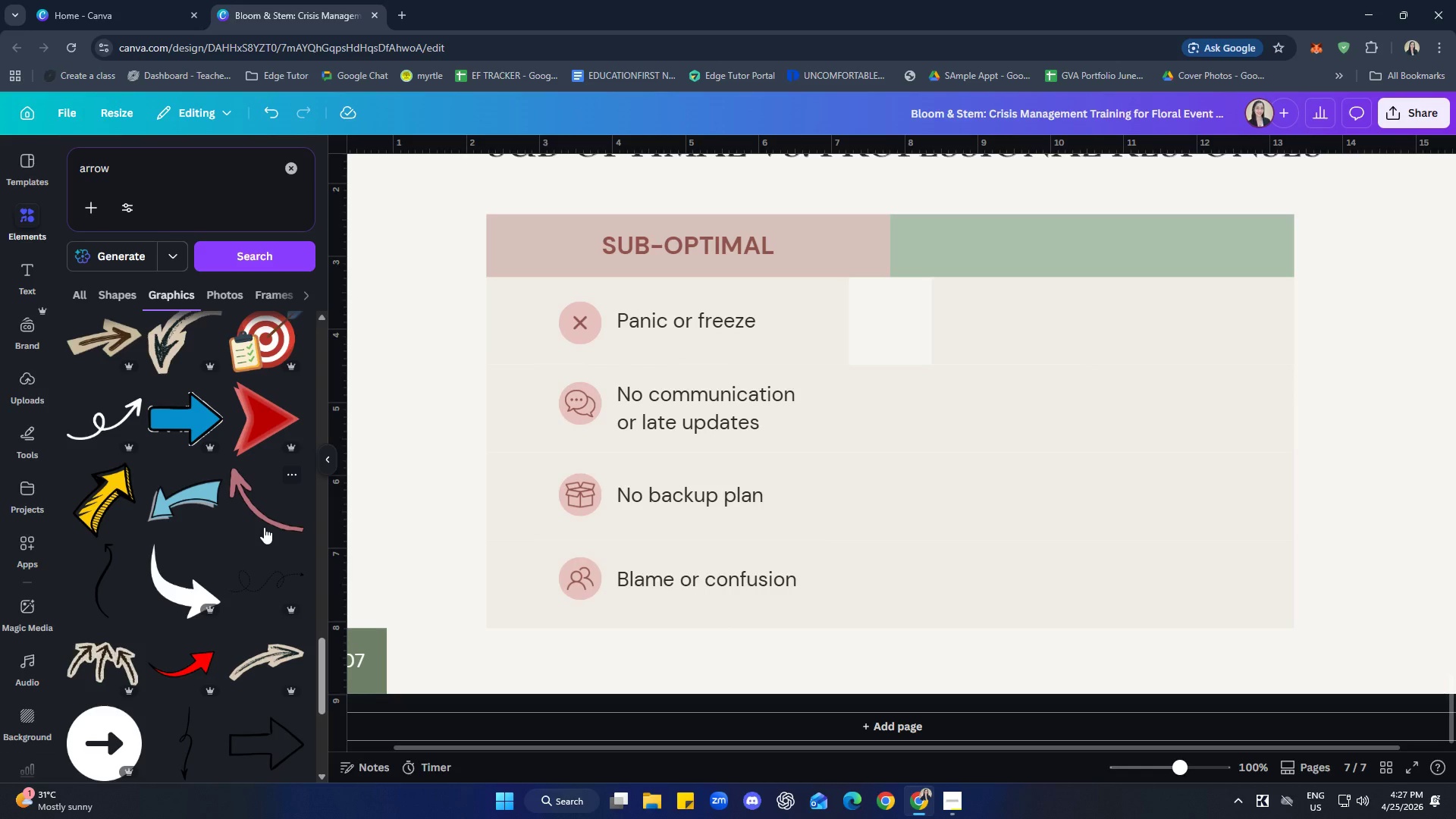 
scroll: coordinate [264, 527], scroll_direction: down, amount: 4.0
 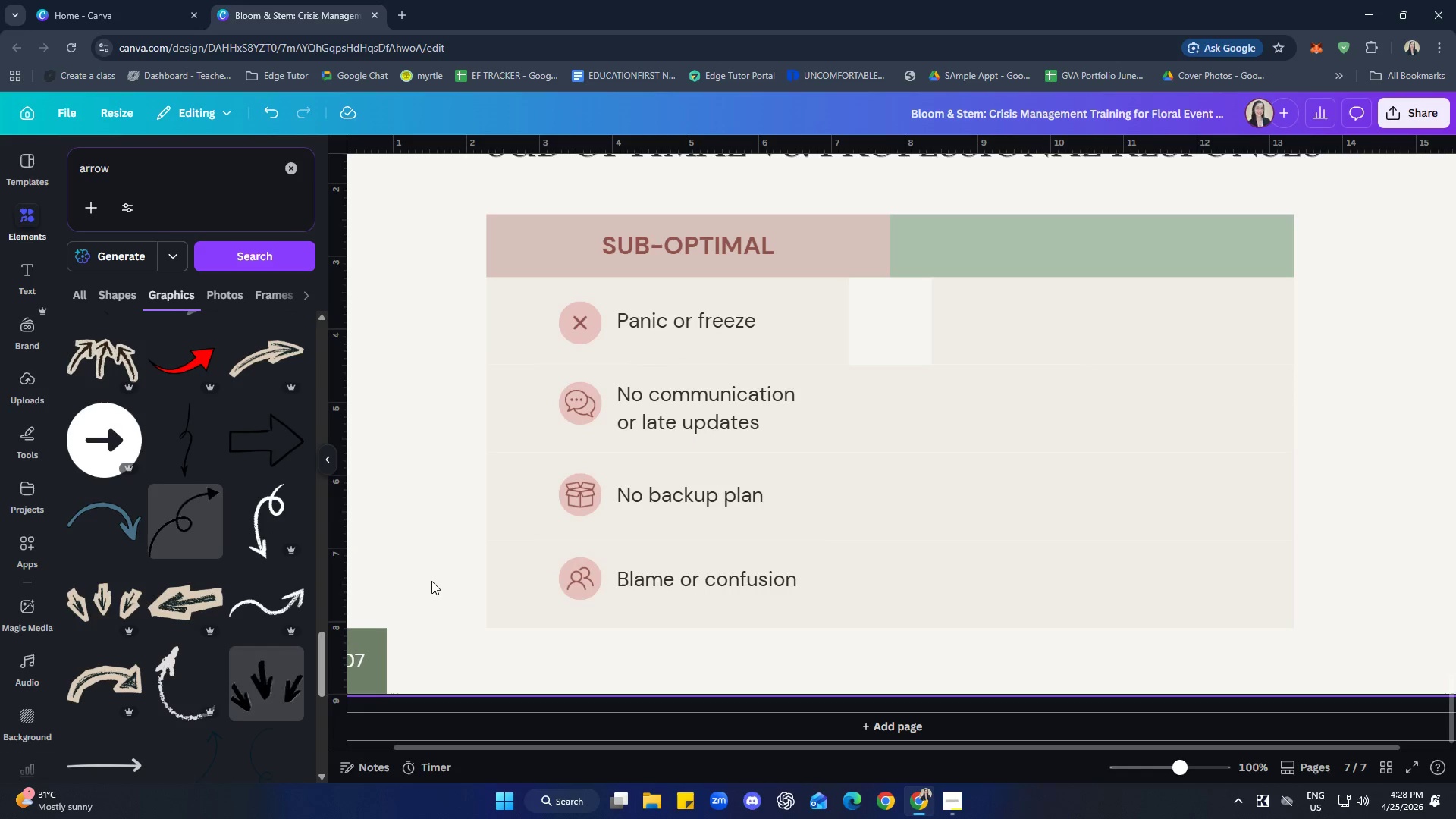 
wait(6.87)
 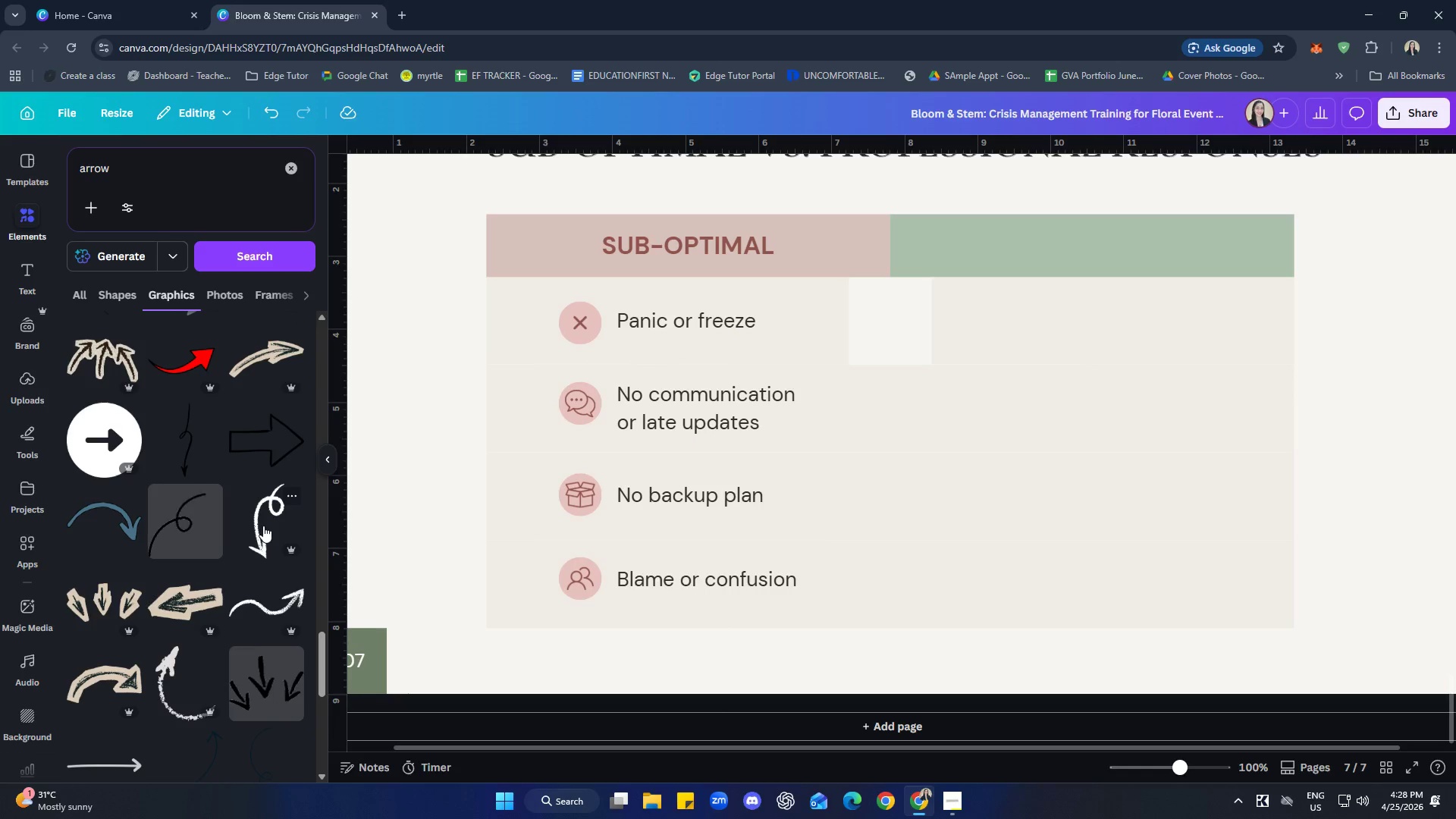 
left_click([959, 799])